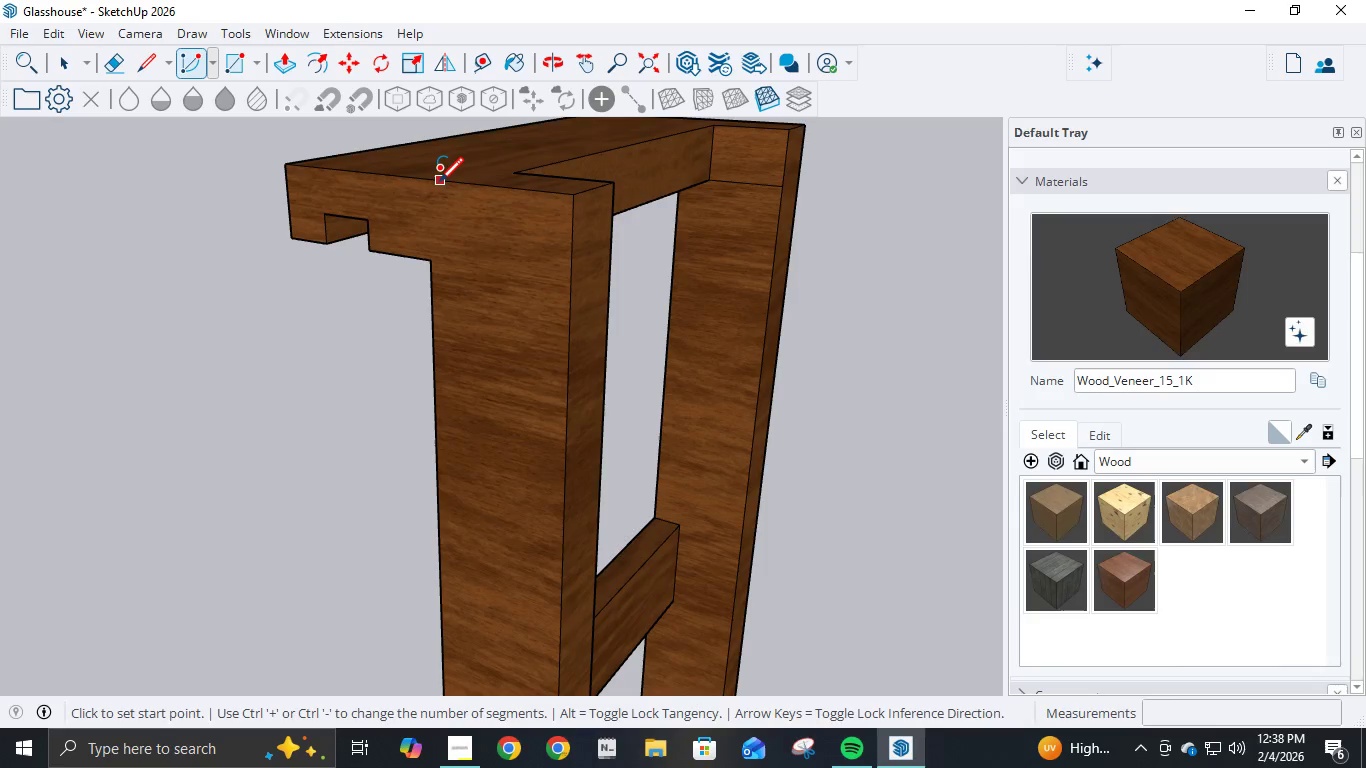 
left_click([502, 184])
 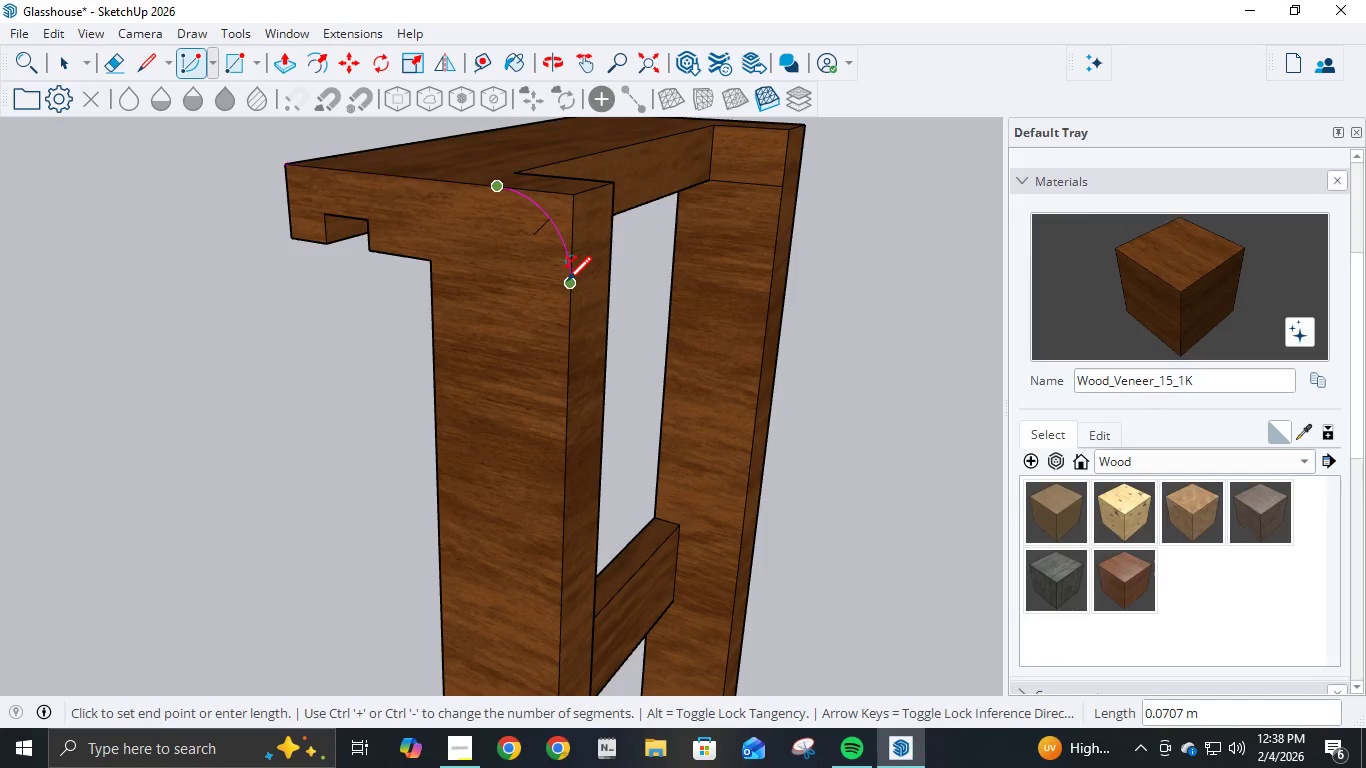 
double_click([567, 283])
 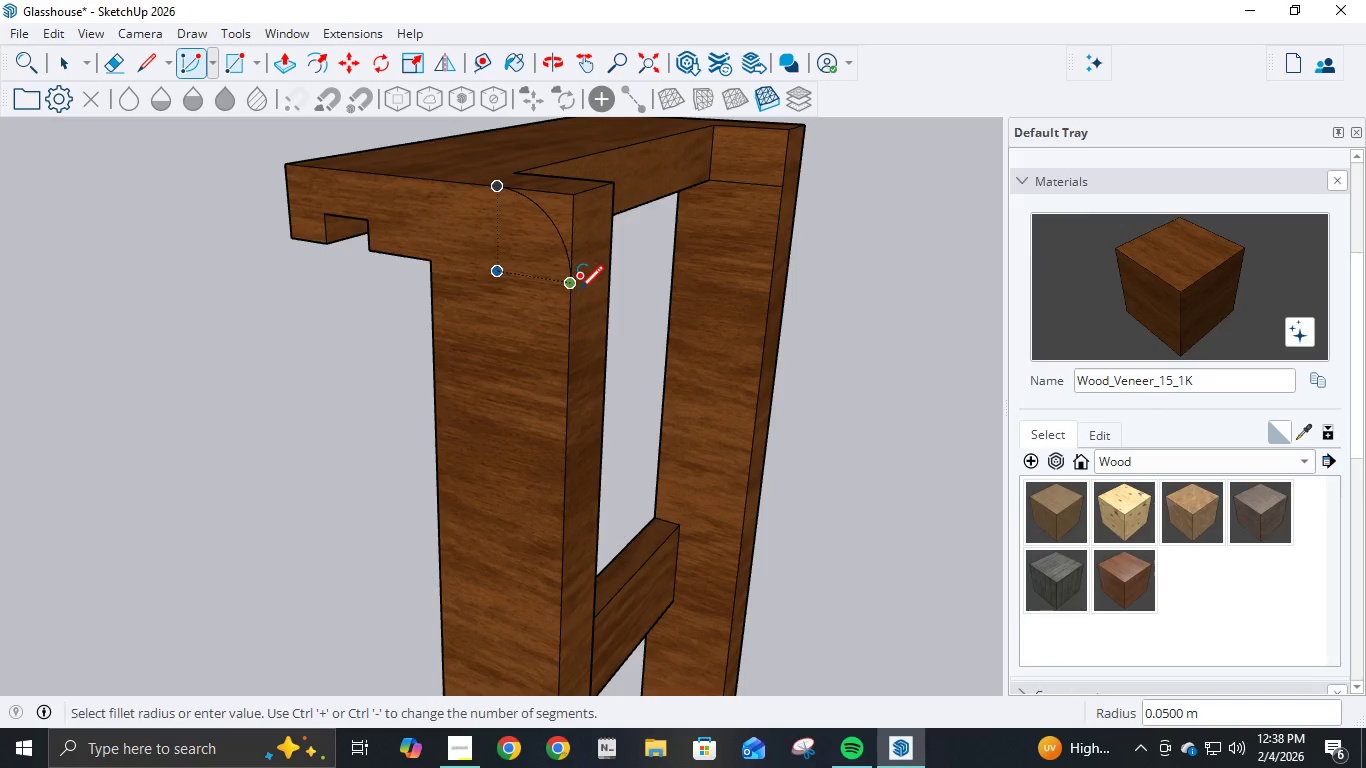 
scroll: coordinate [581, 296], scroll_direction: down, amount: 10.0
 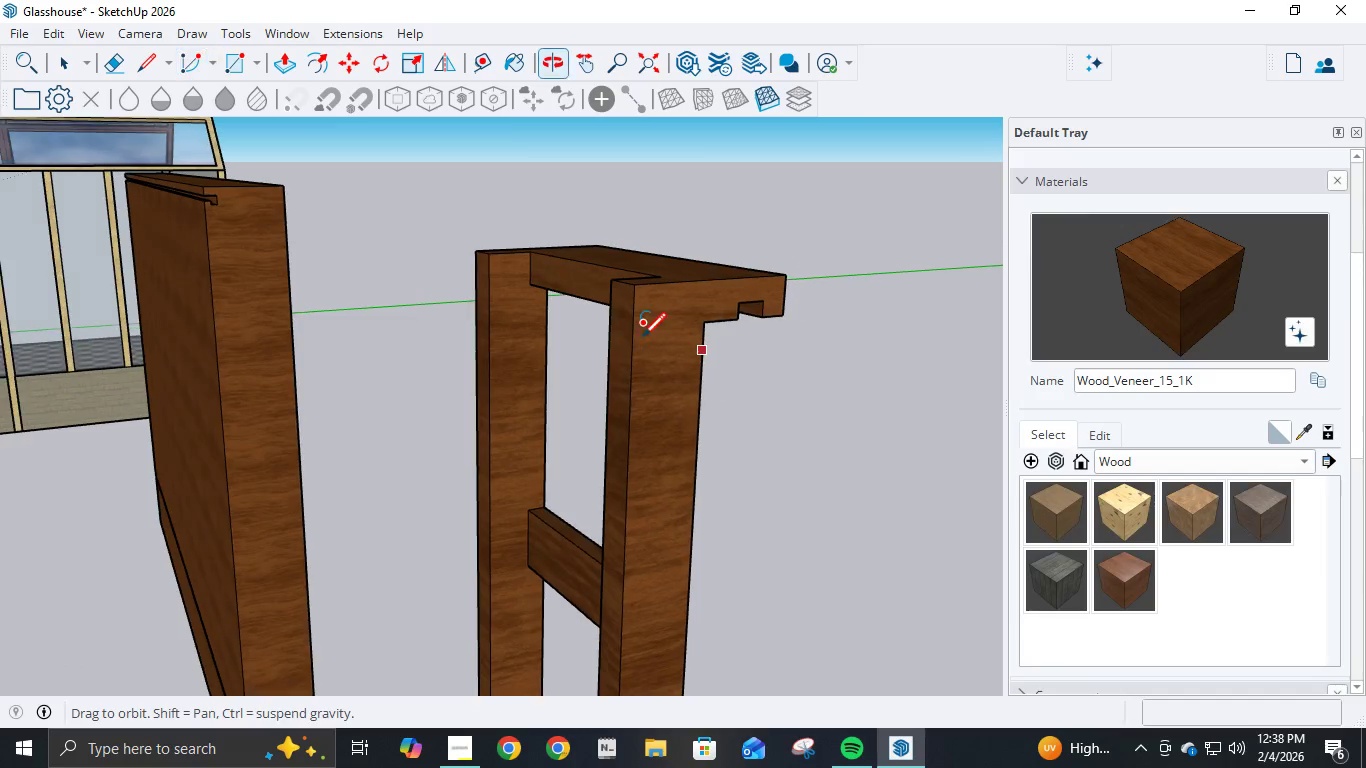 
key(L)
 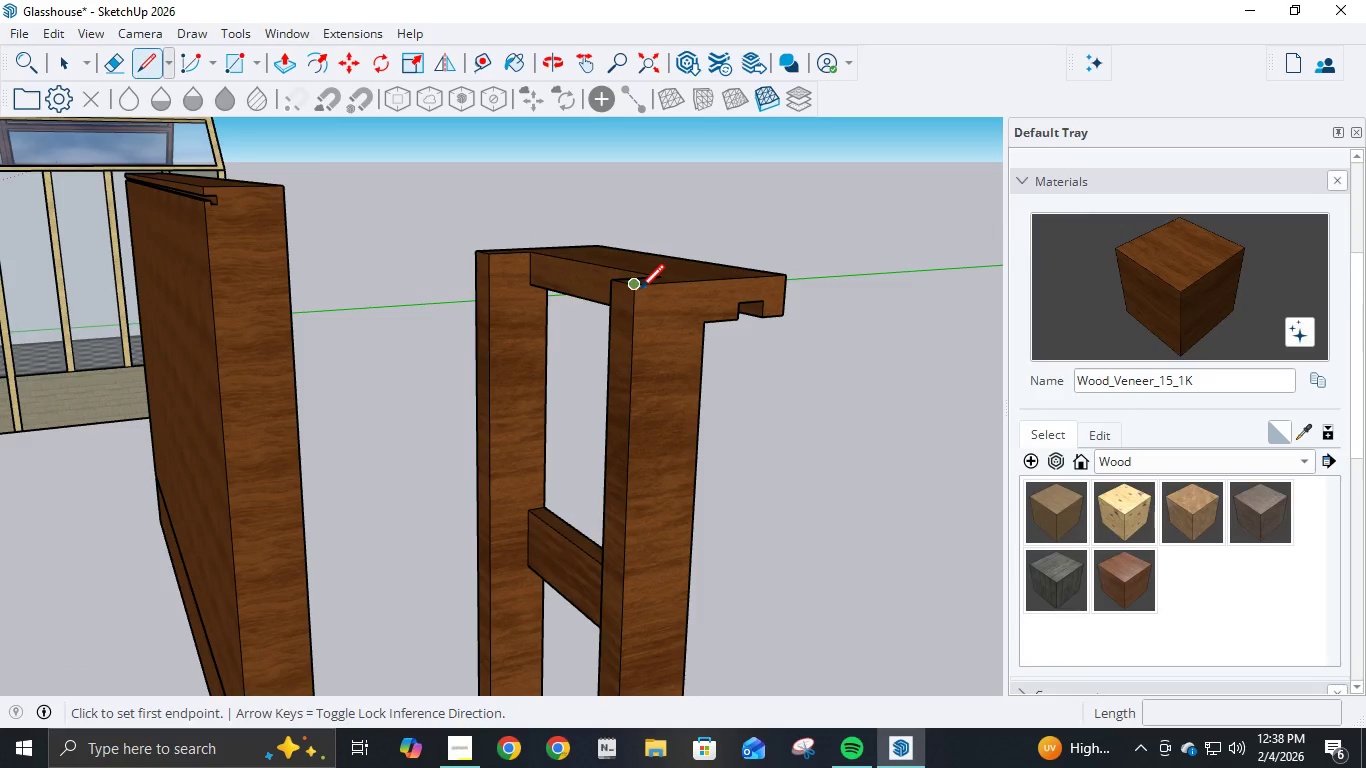 
left_click([636, 291])
 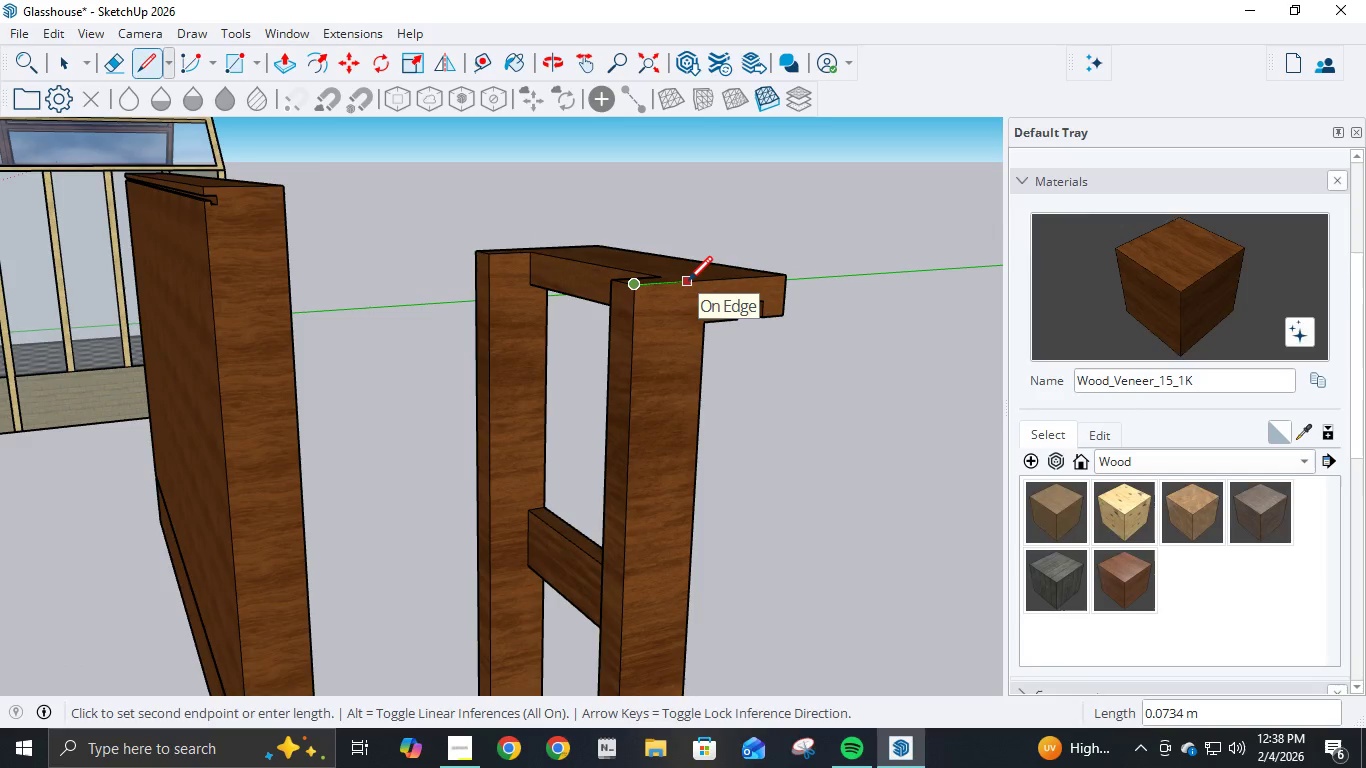 
key(NumpadDecimal)
 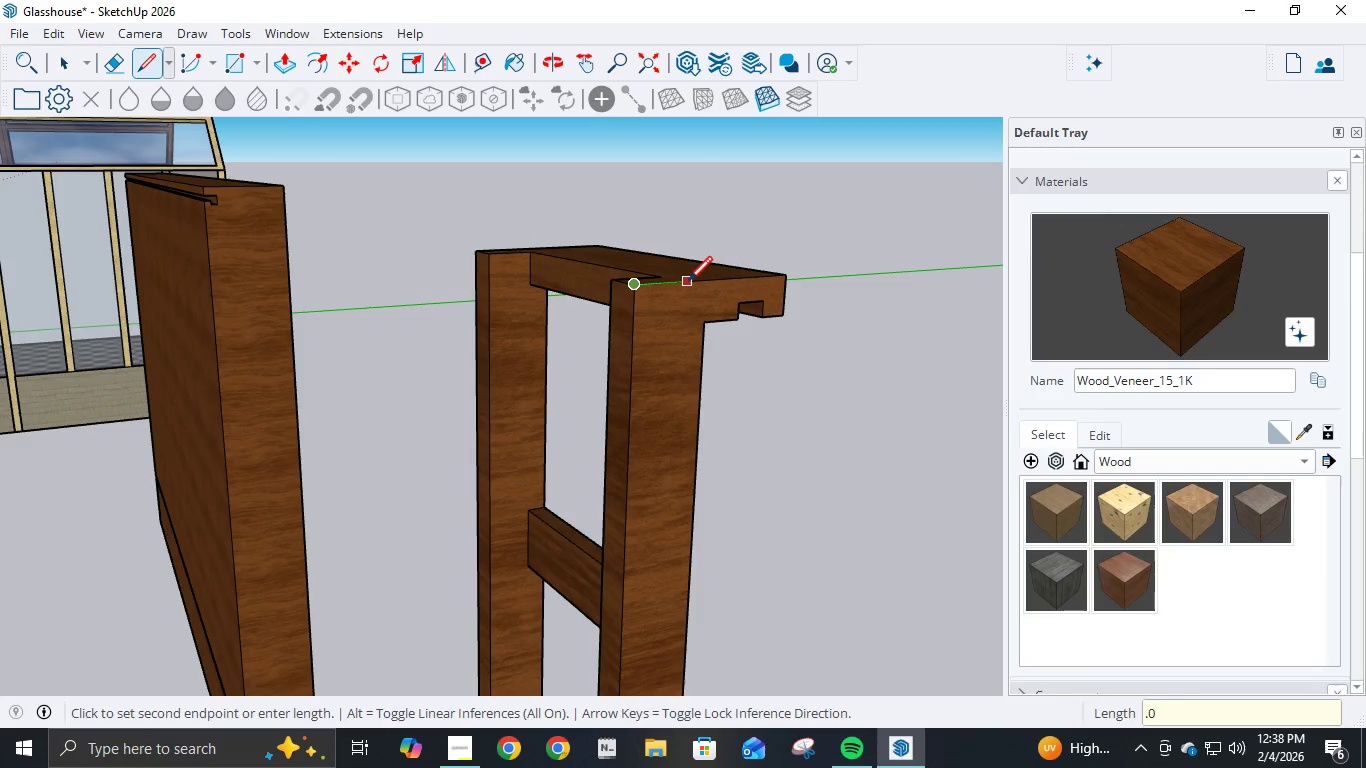 
key(Numpad0)
 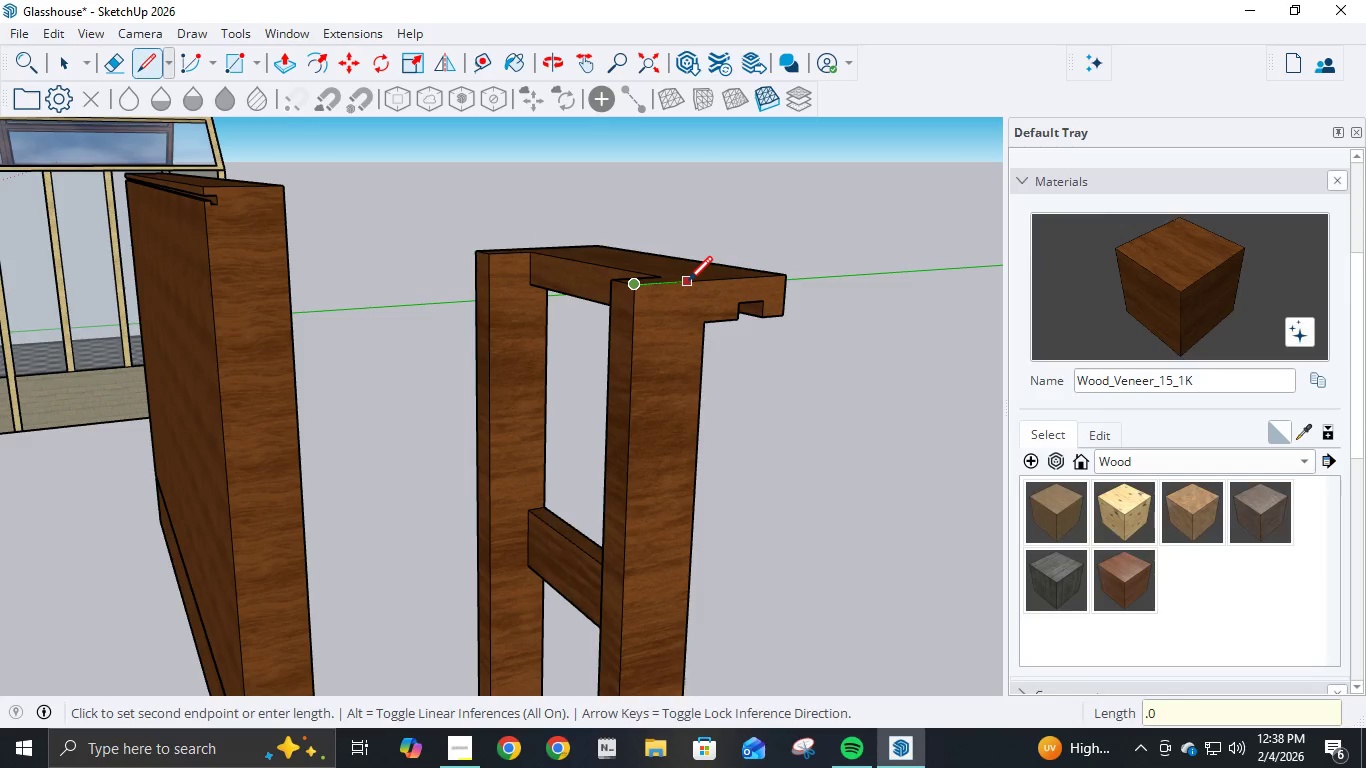 
key(Numpad5)
 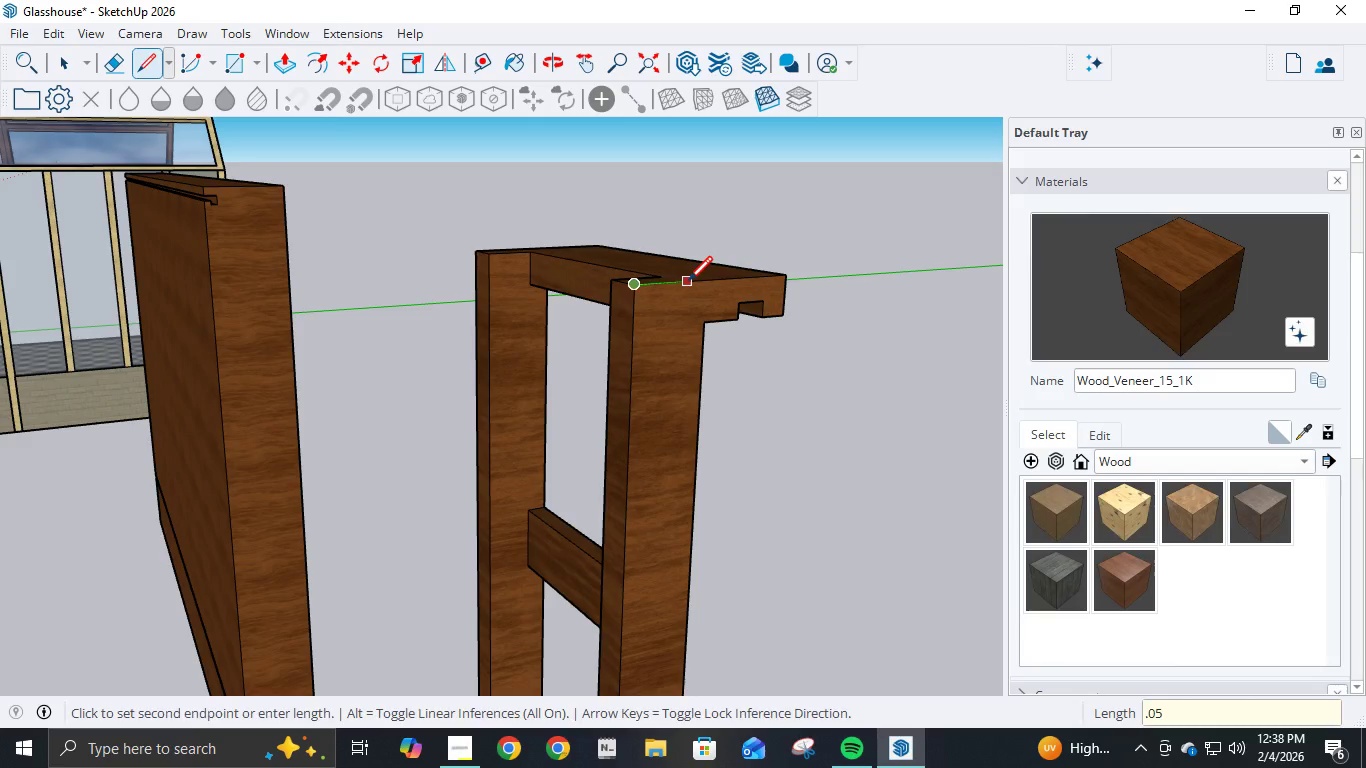 
key(NumpadEnter)
 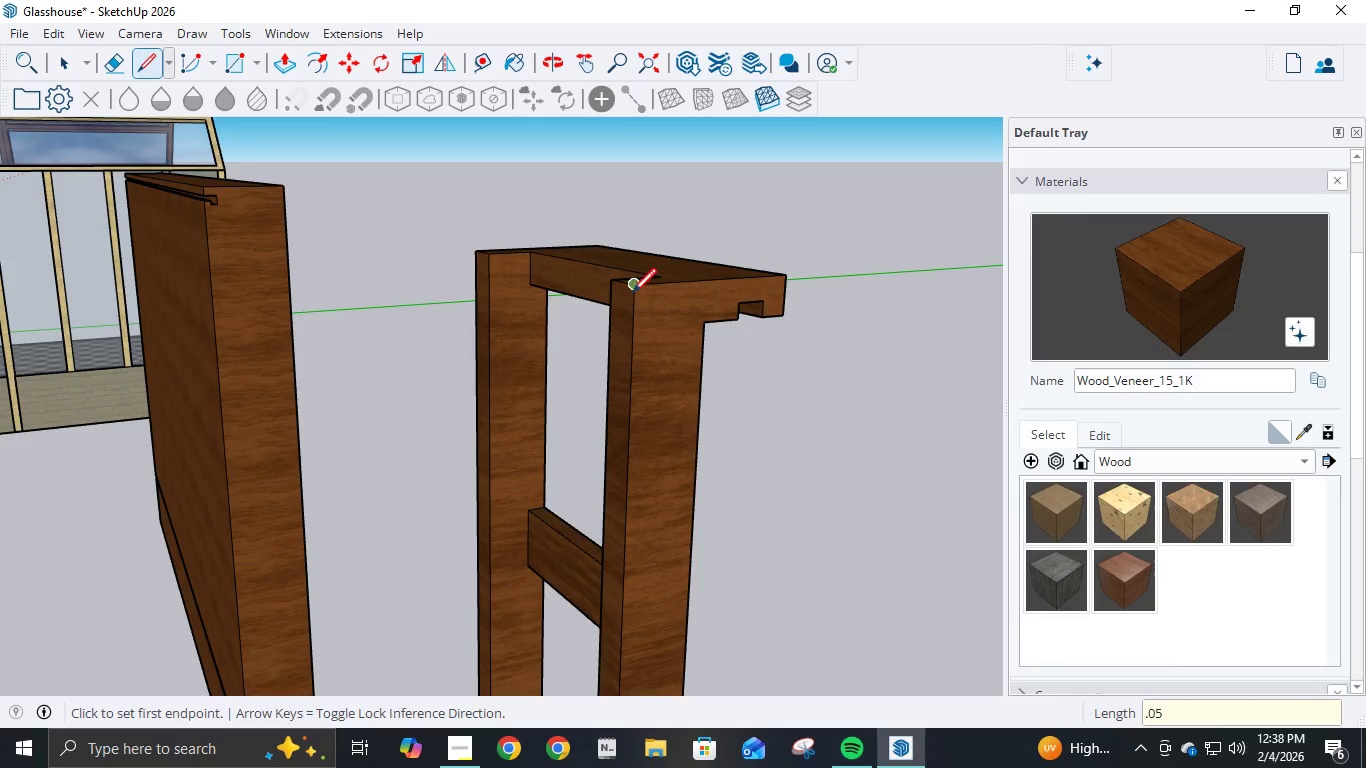 
left_click([630, 291])
 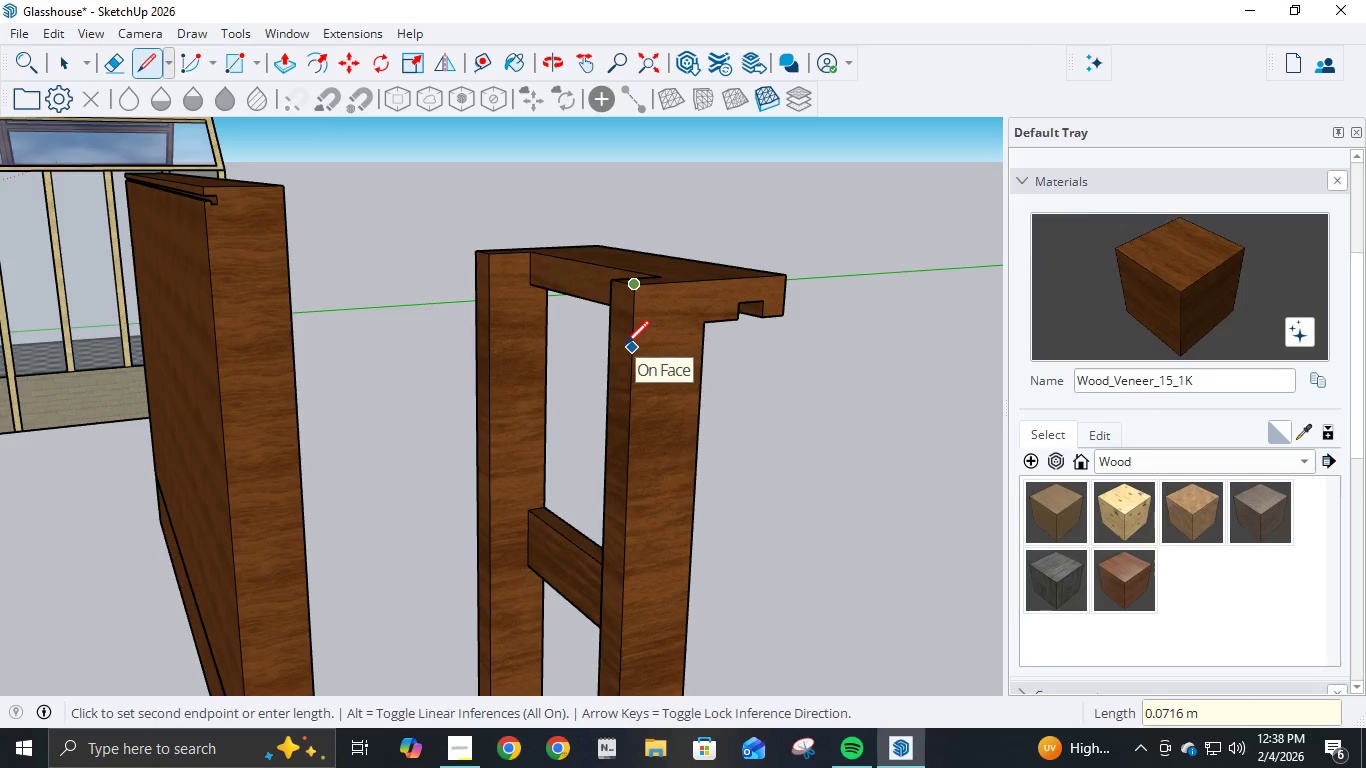 
key(NumpadDecimal)
 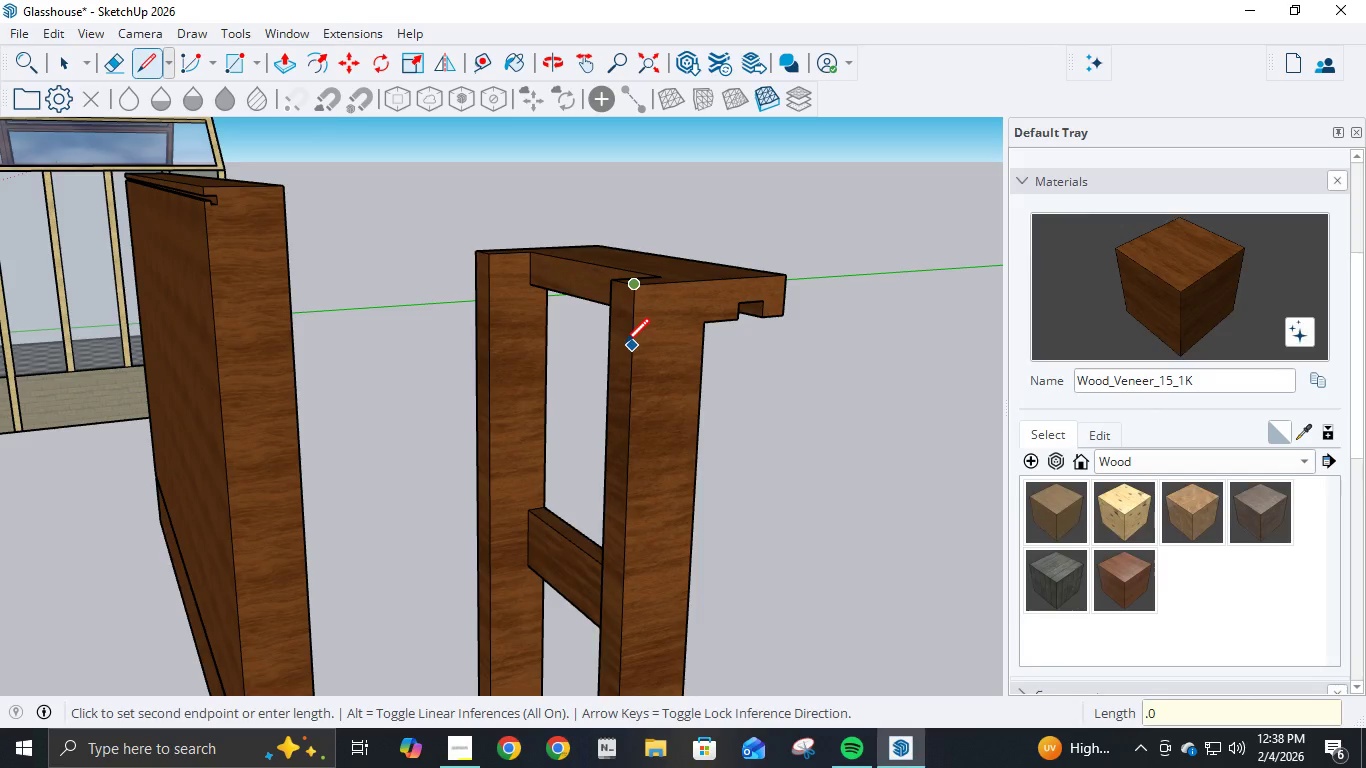 
key(Numpad0)
 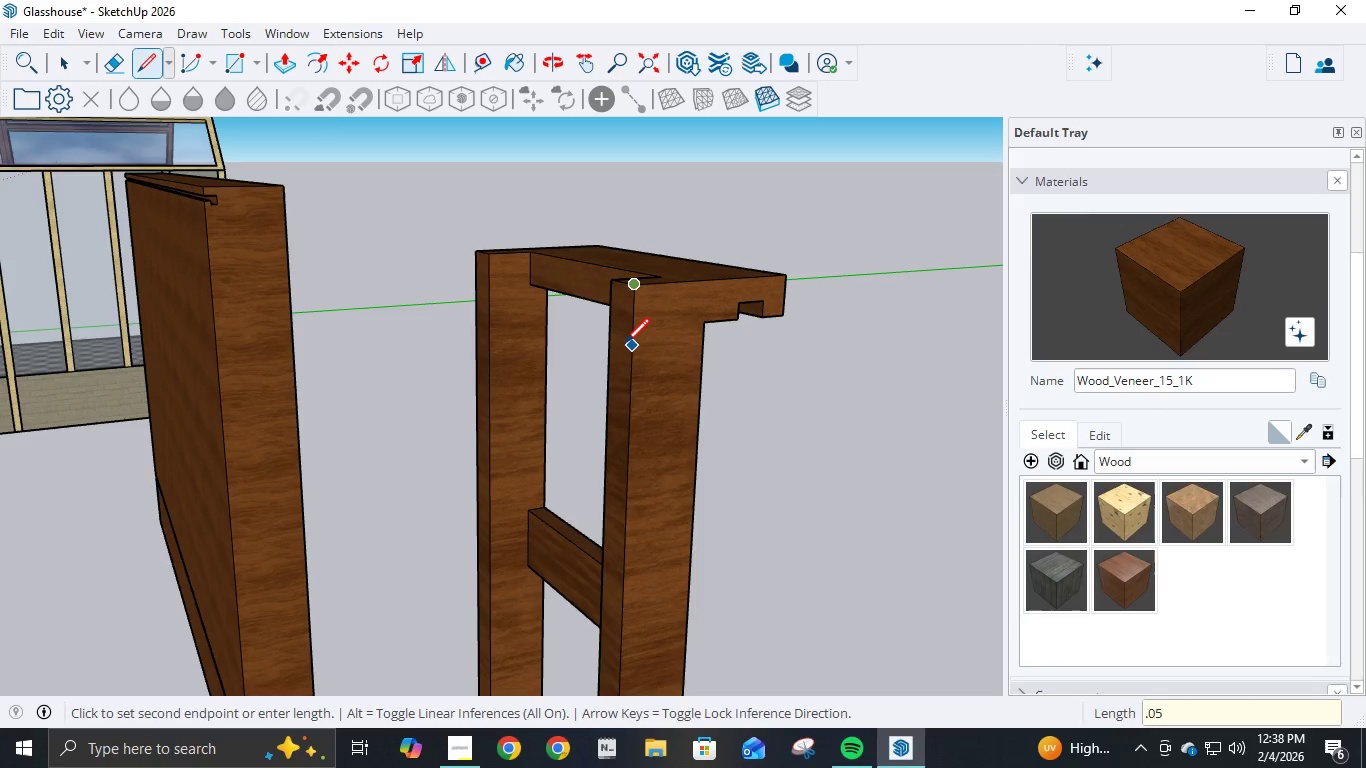 
key(Numpad5)
 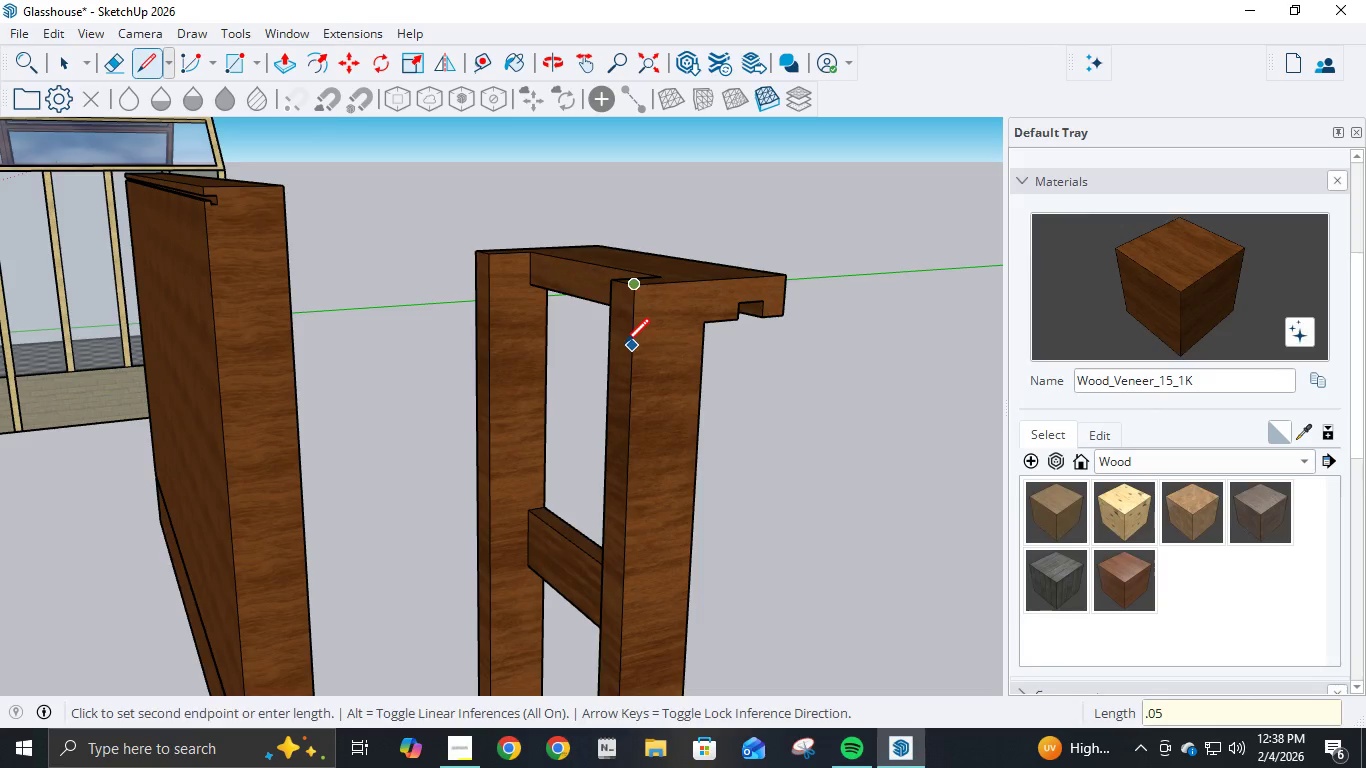 
key(NumpadEnter)
 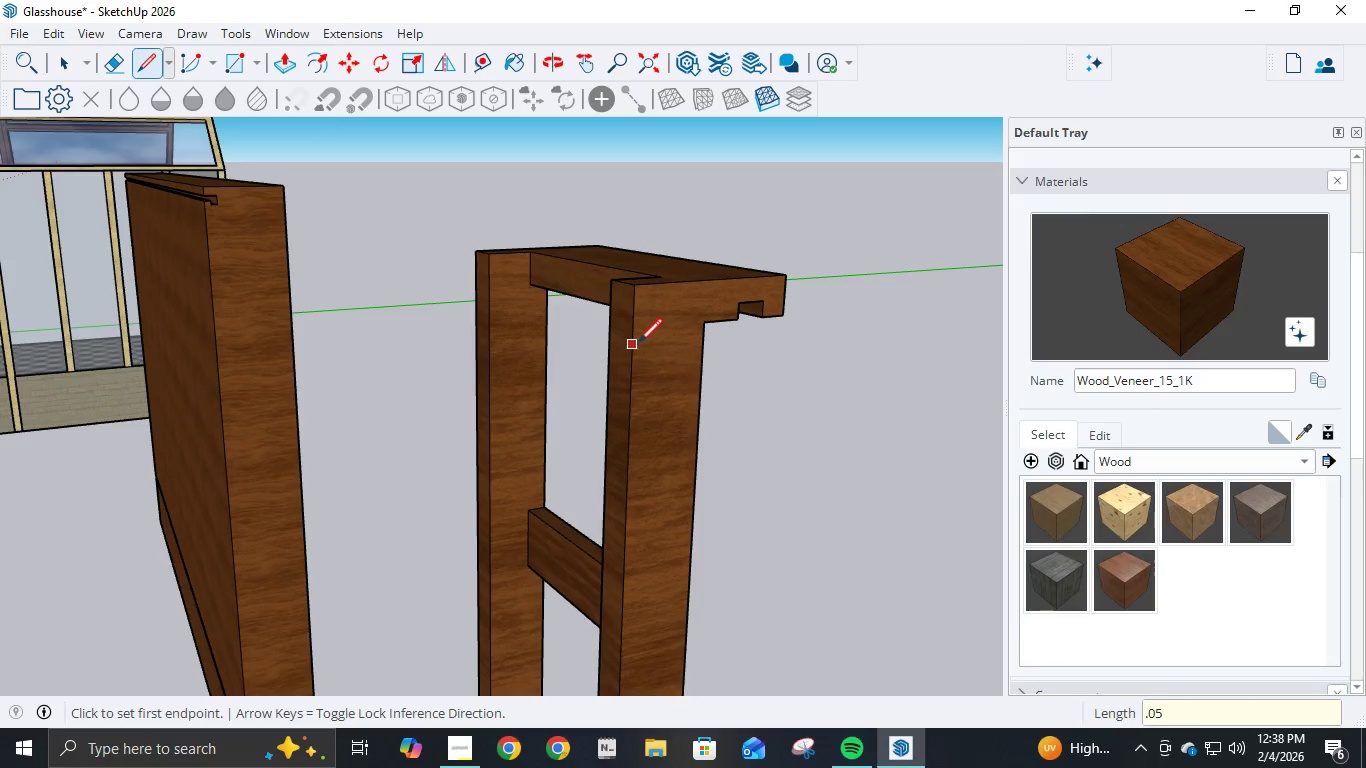 
key(A)
 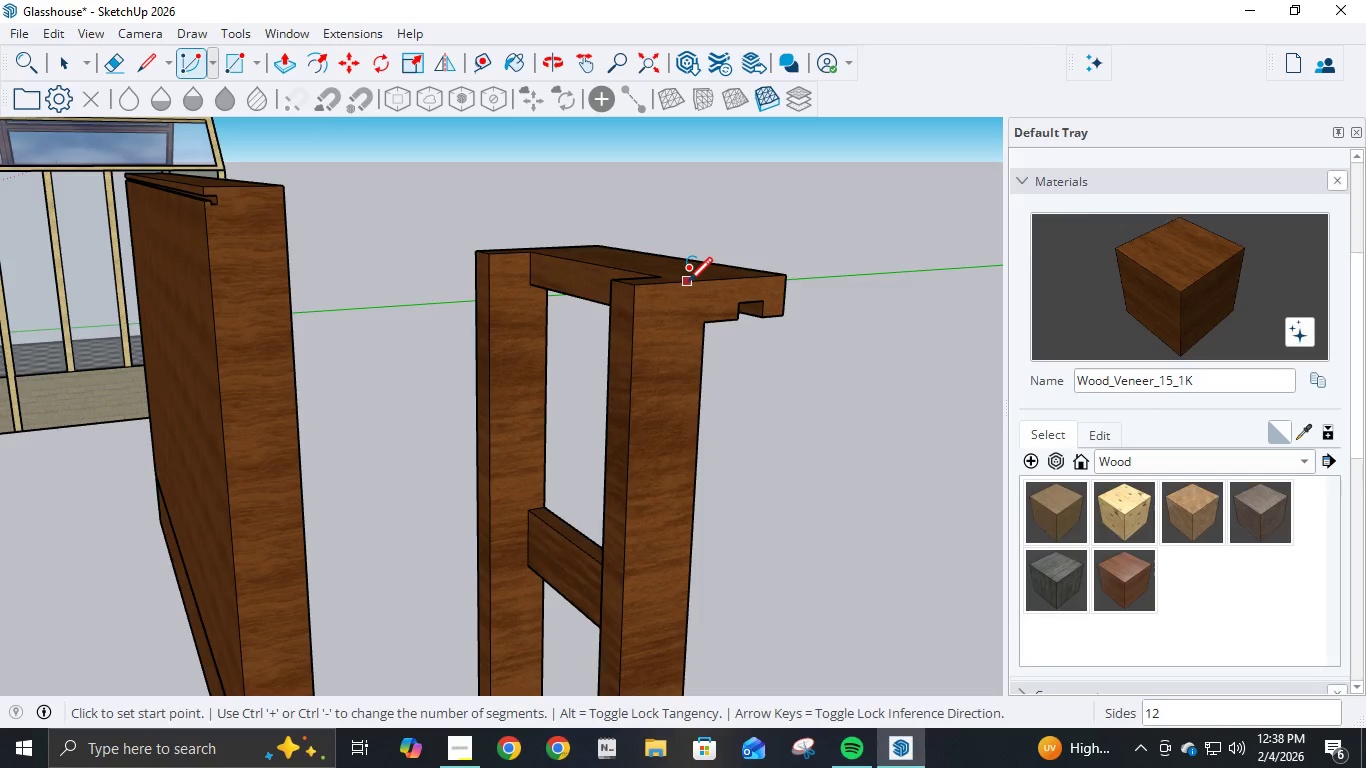 
left_click([675, 286])
 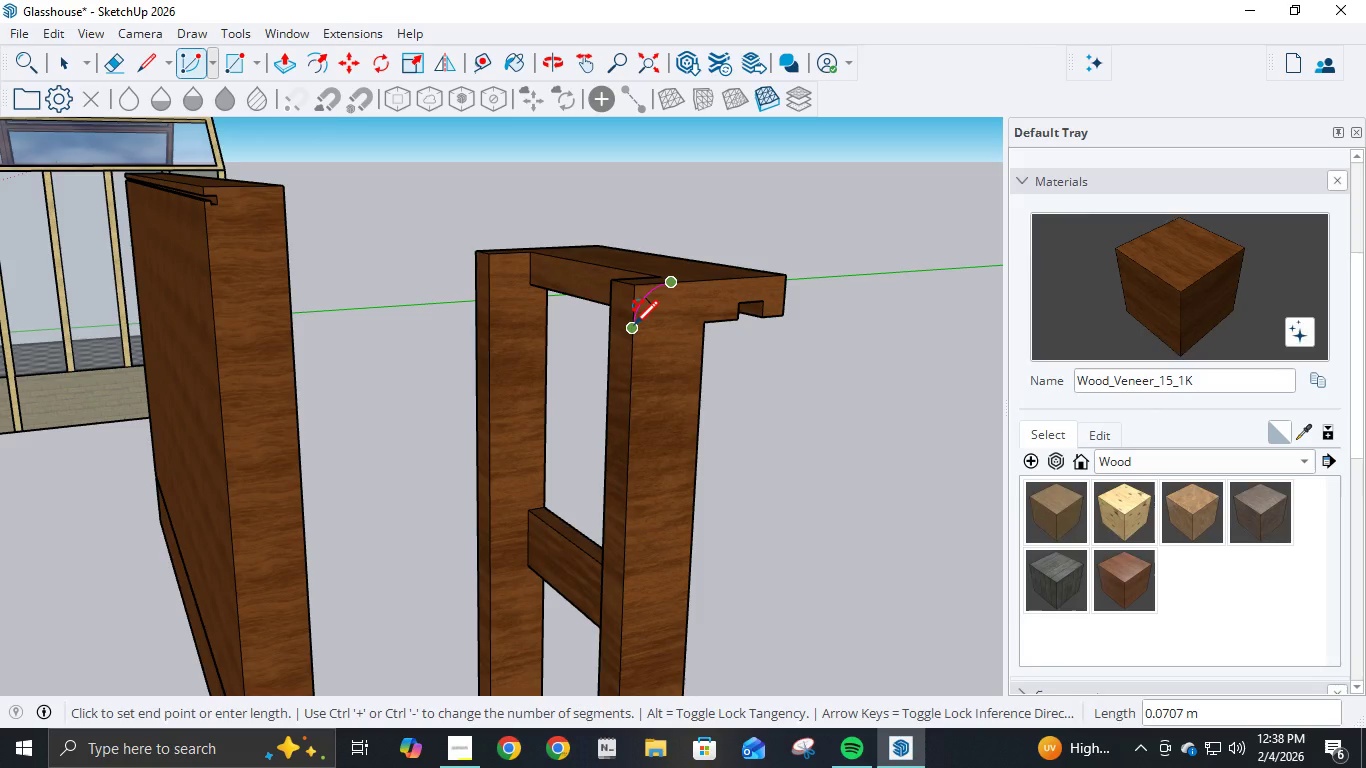 
double_click([634, 327])
 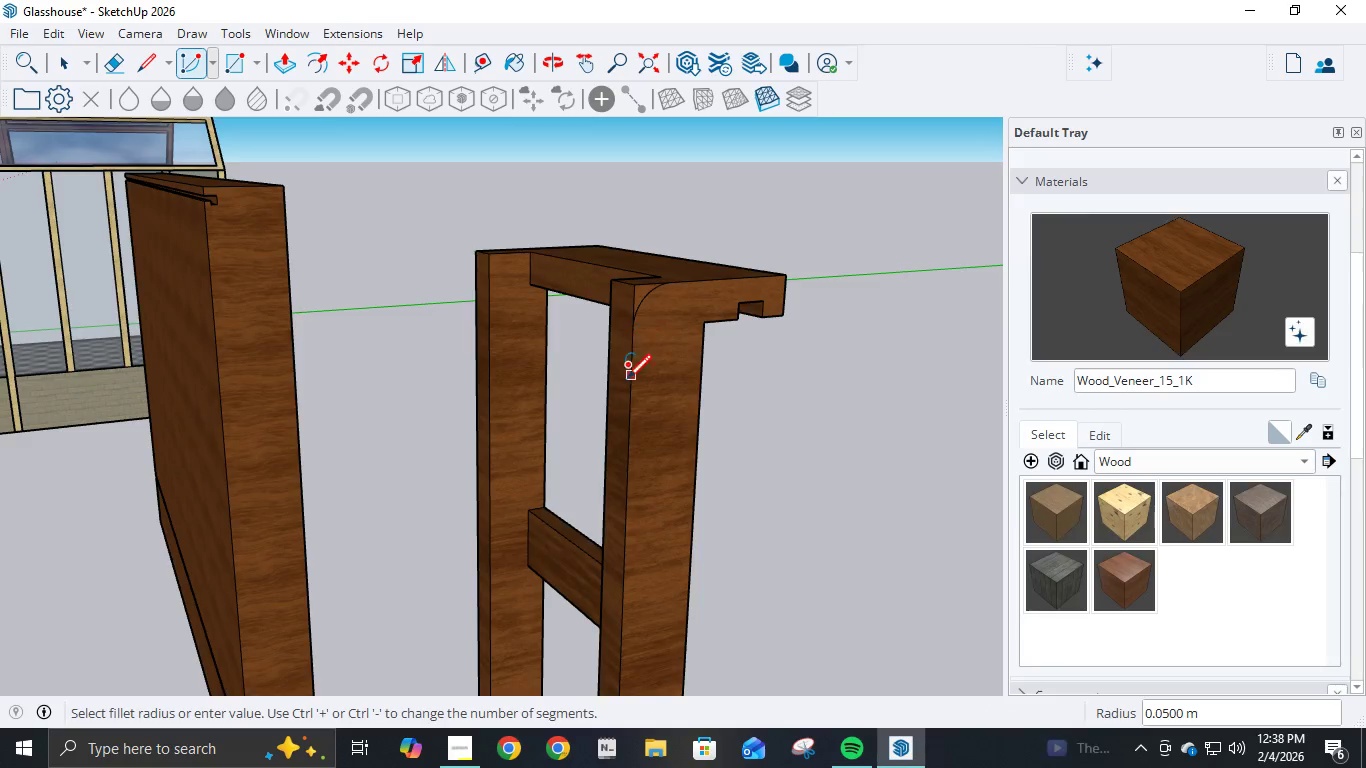 
scroll: coordinate [623, 392], scroll_direction: down, amount: 4.0
 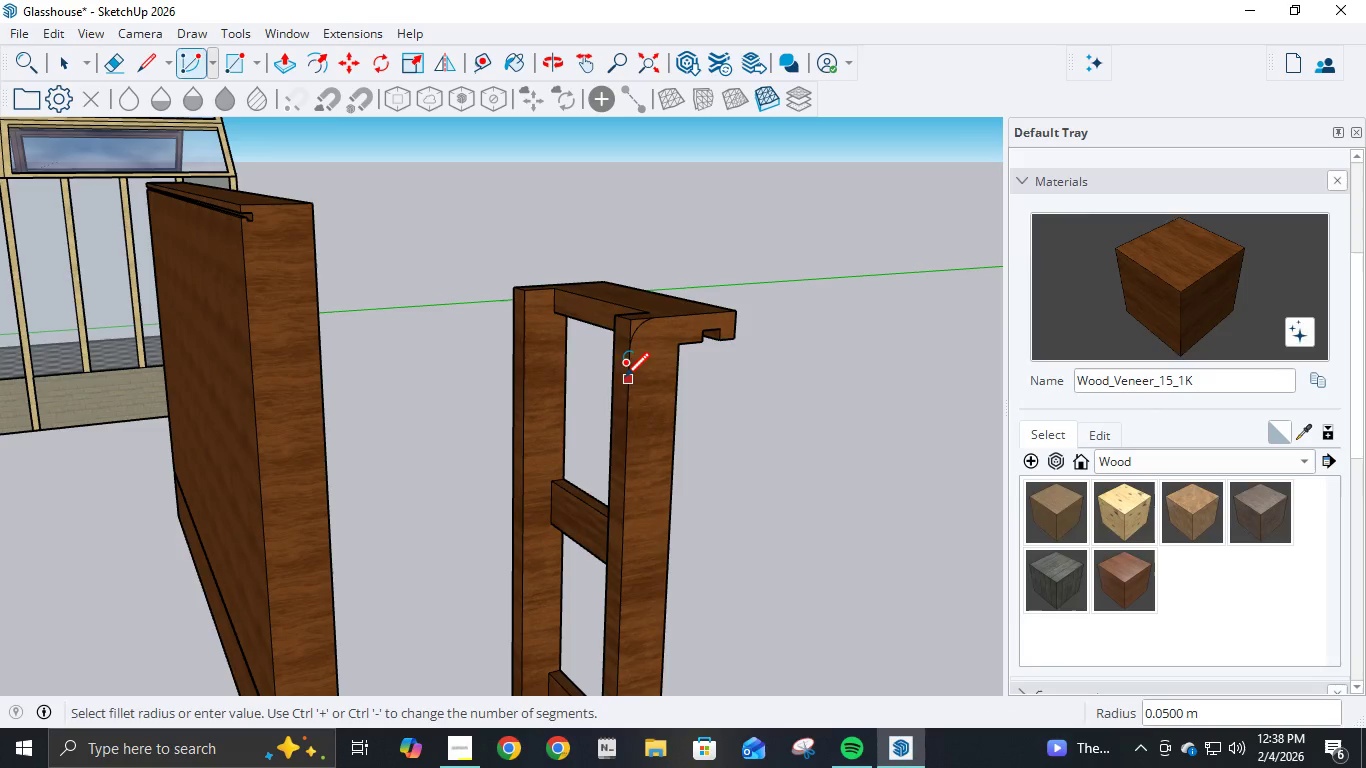 
key(P)
 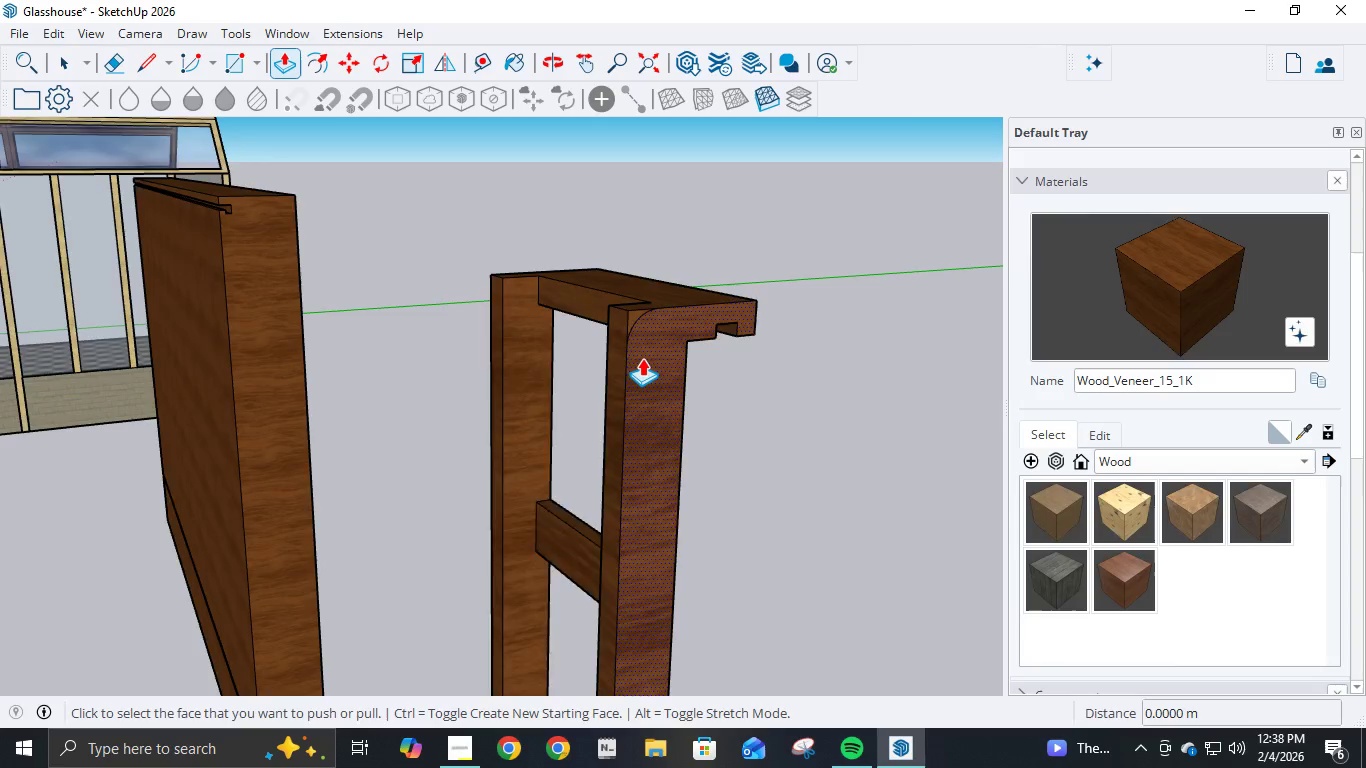 
scroll: coordinate [642, 358], scroll_direction: up, amount: 4.0
 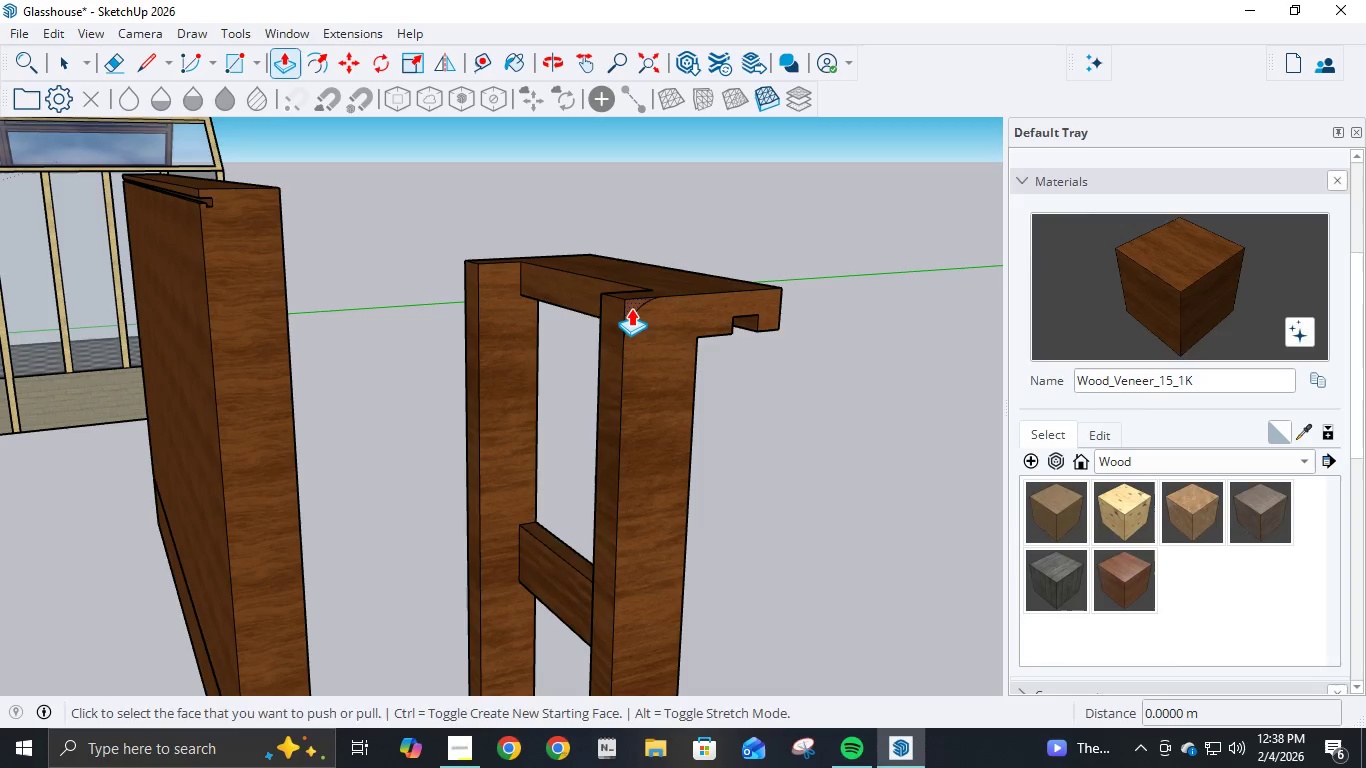 
left_click([631, 308])
 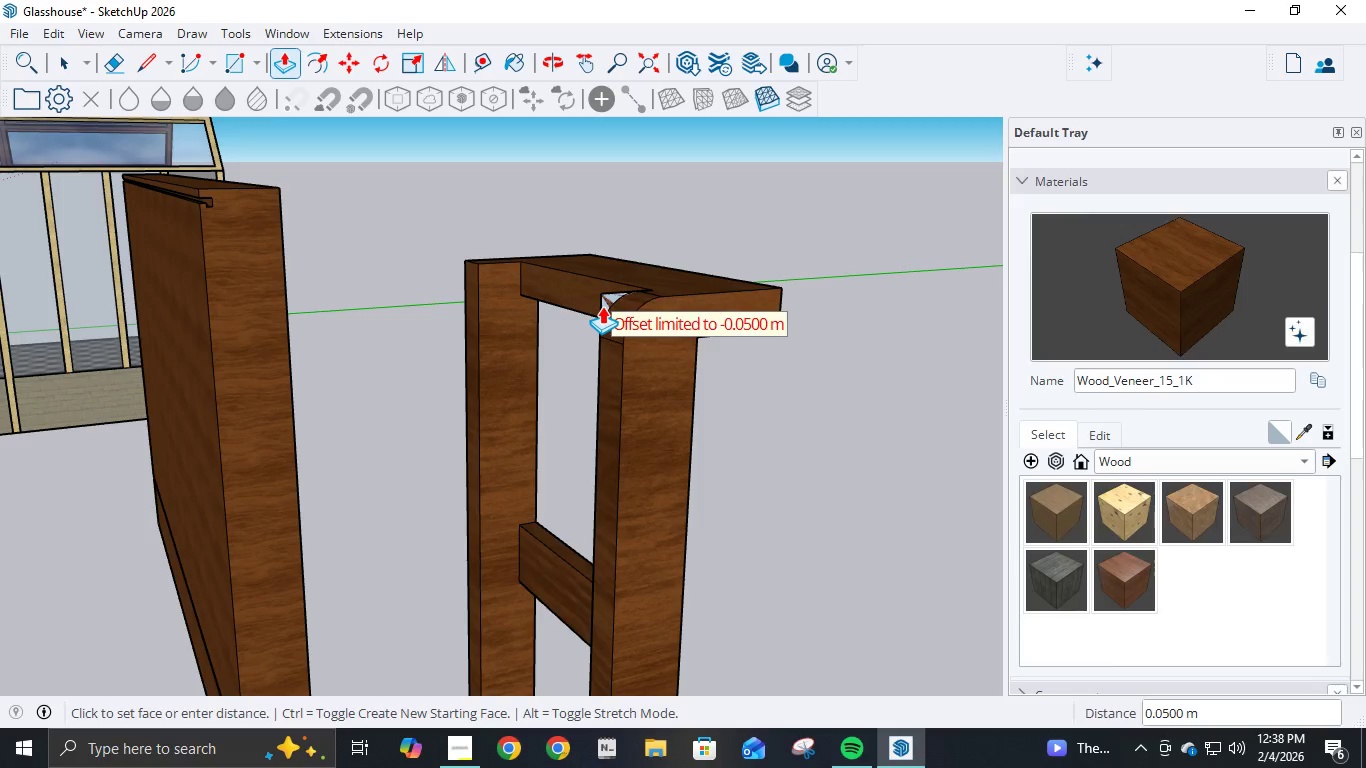 
left_click([602, 306])
 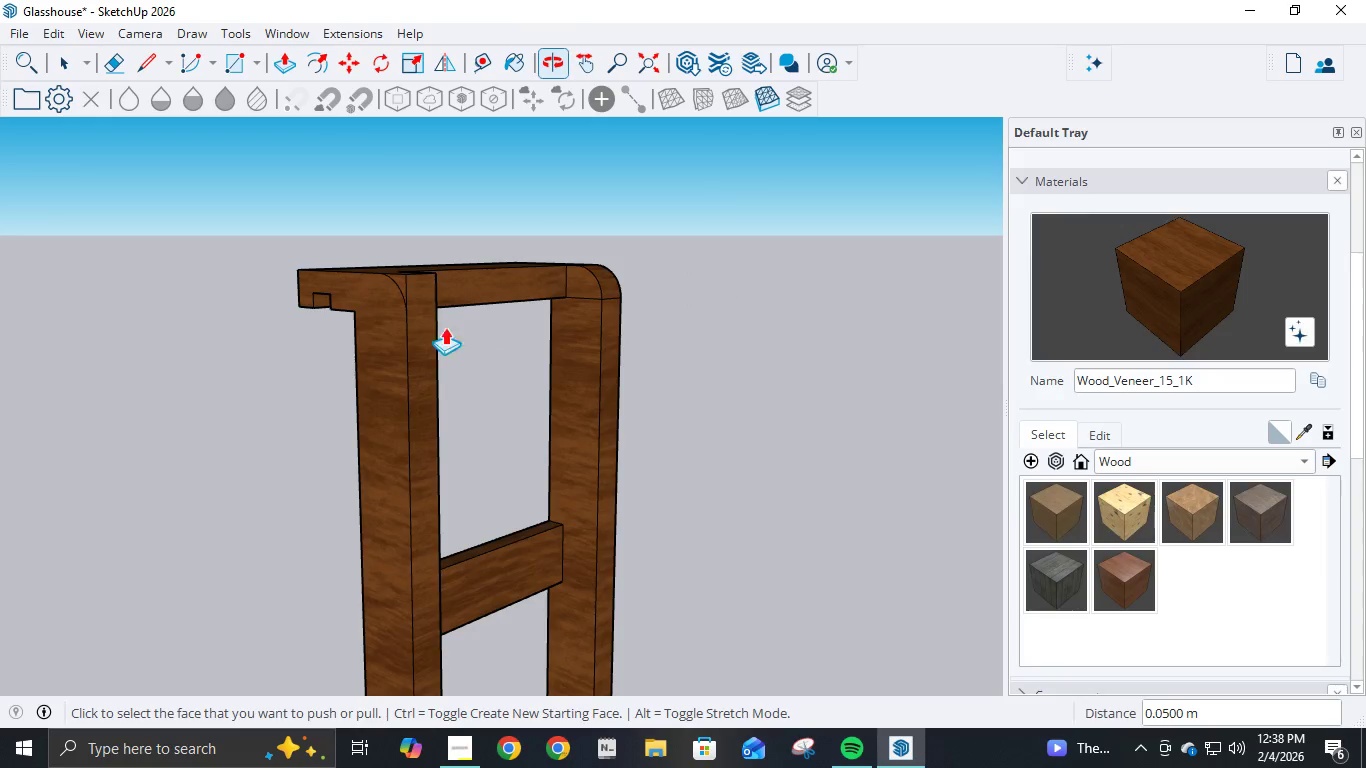 
left_click([400, 282])
 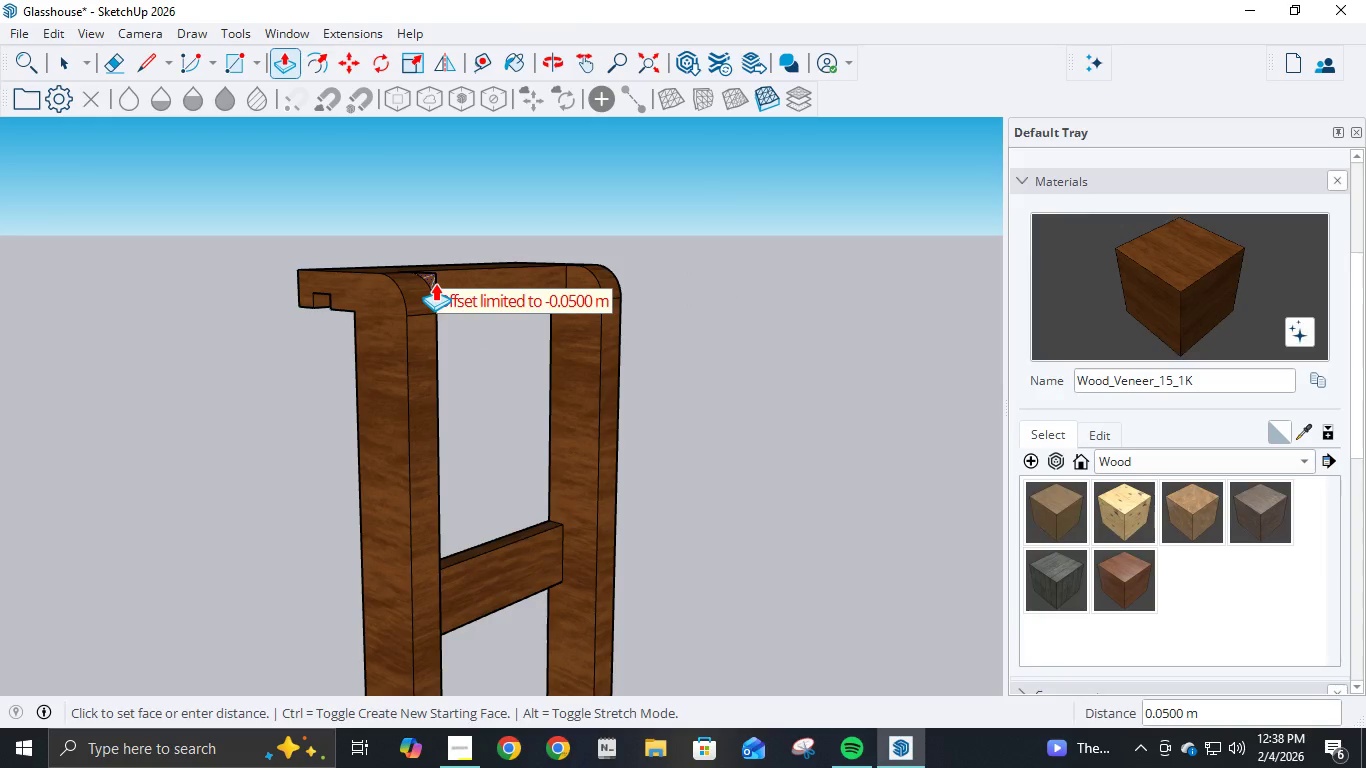 
left_click([435, 283])
 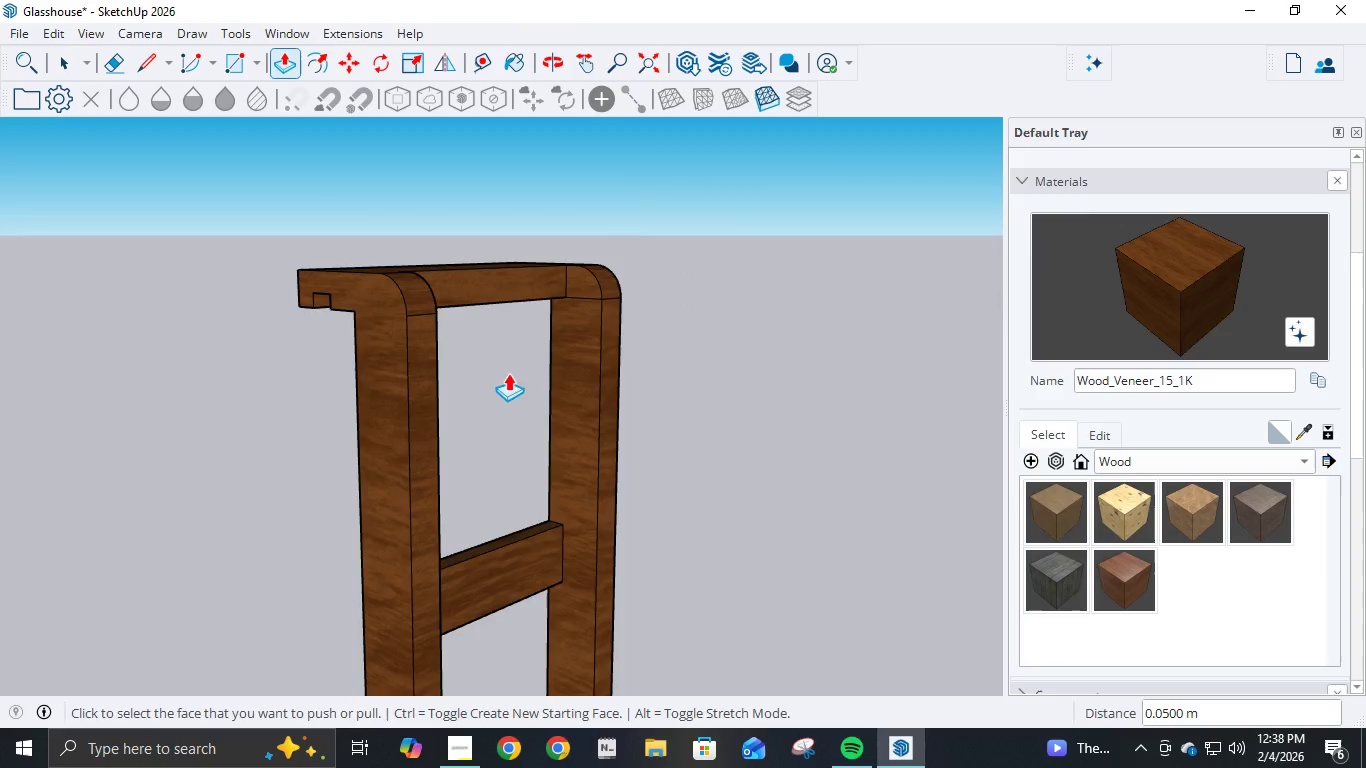 
scroll: coordinate [549, 376], scroll_direction: down, amount: 1.0
 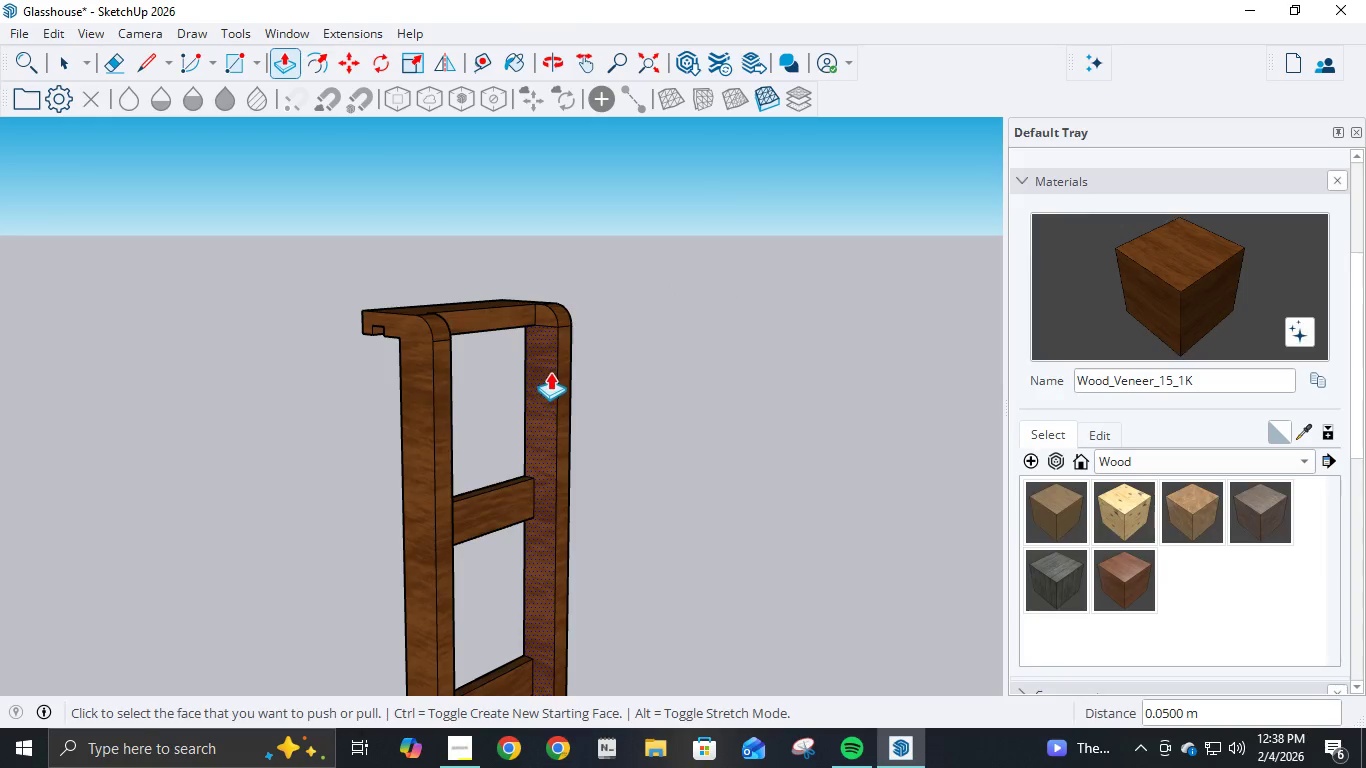 
key(E)
 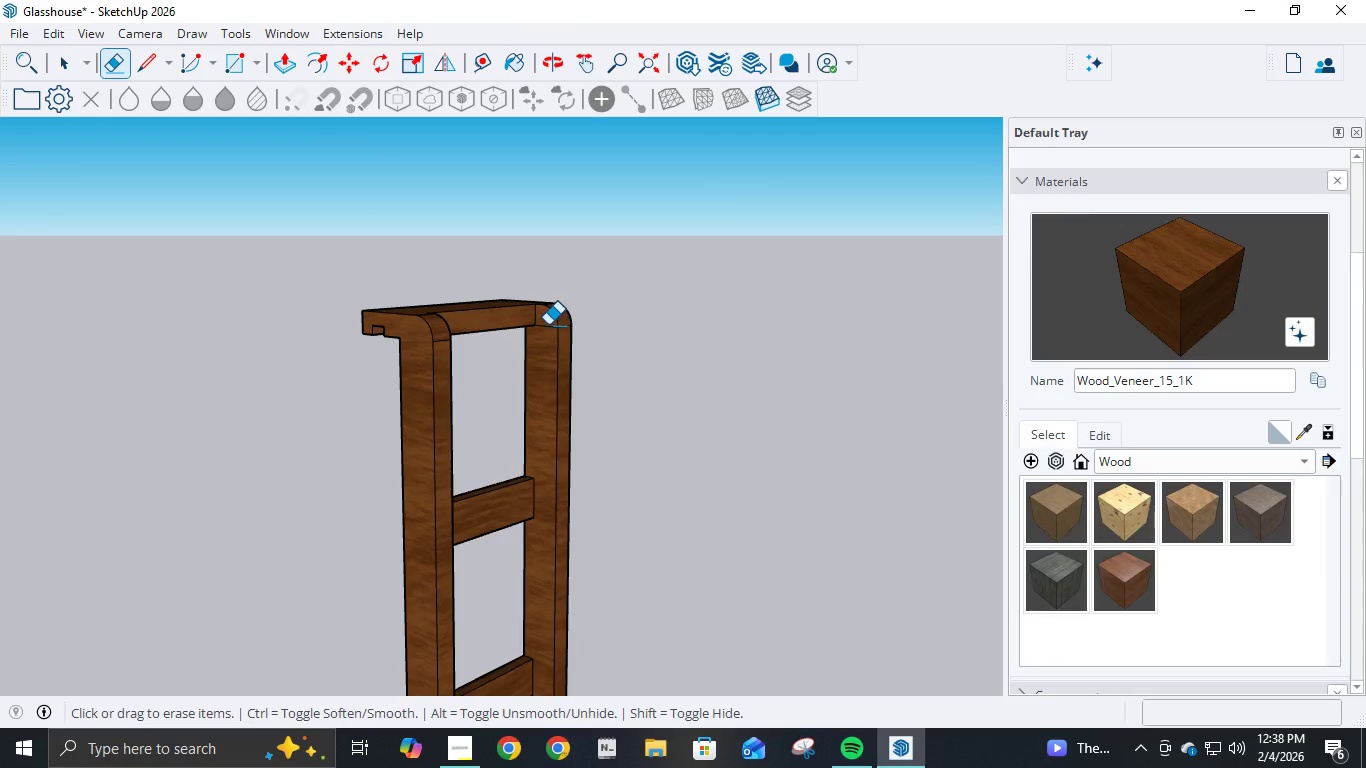 
left_click([548, 325])
 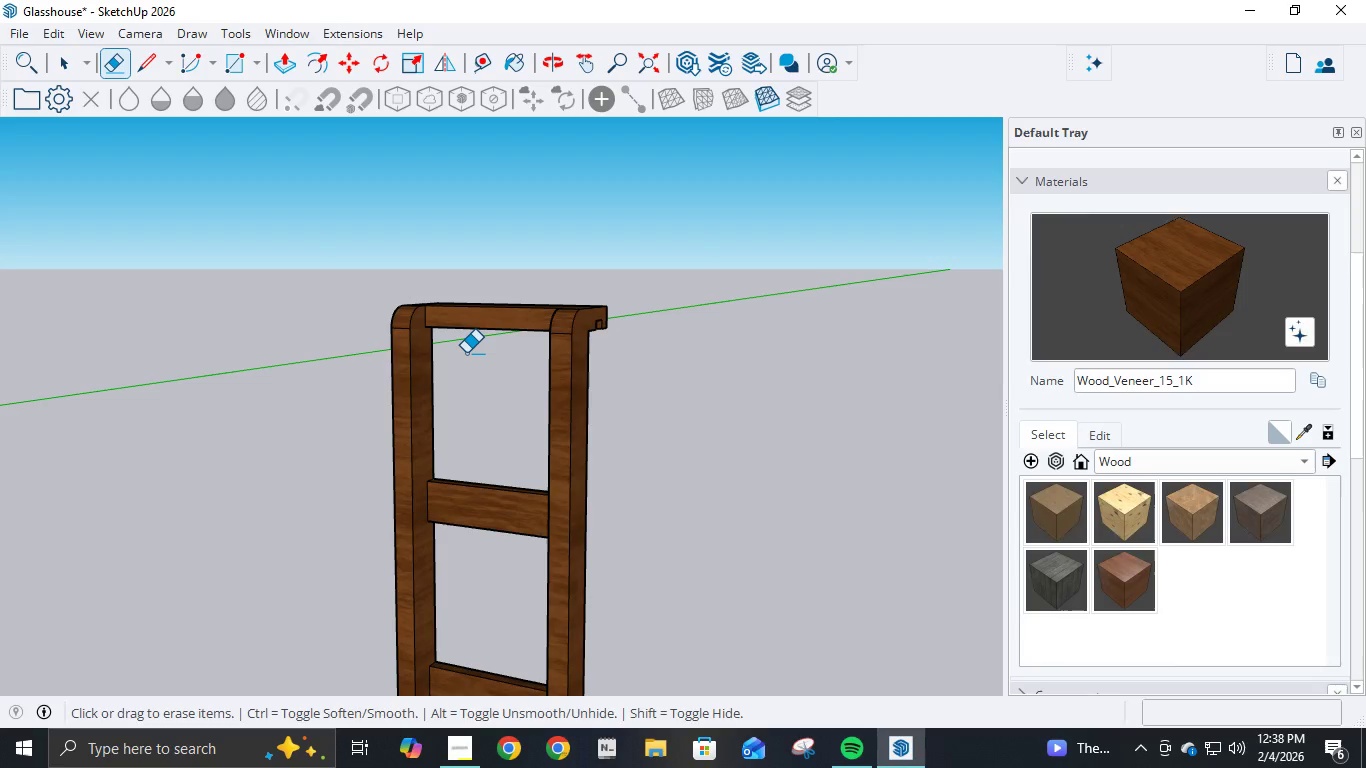 
scroll: coordinate [505, 425], scroll_direction: down, amount: 8.0
 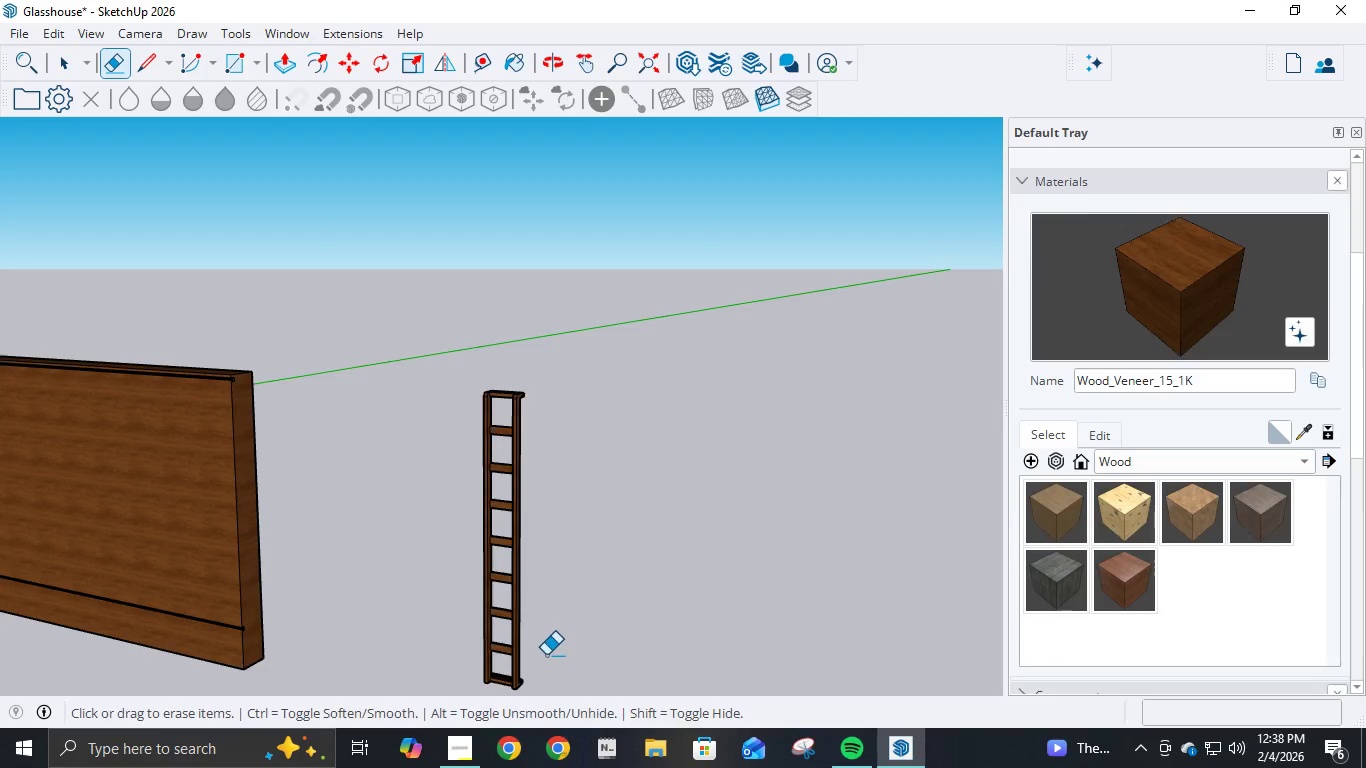 
scroll: coordinate [532, 669], scroll_direction: up, amount: 11.0
 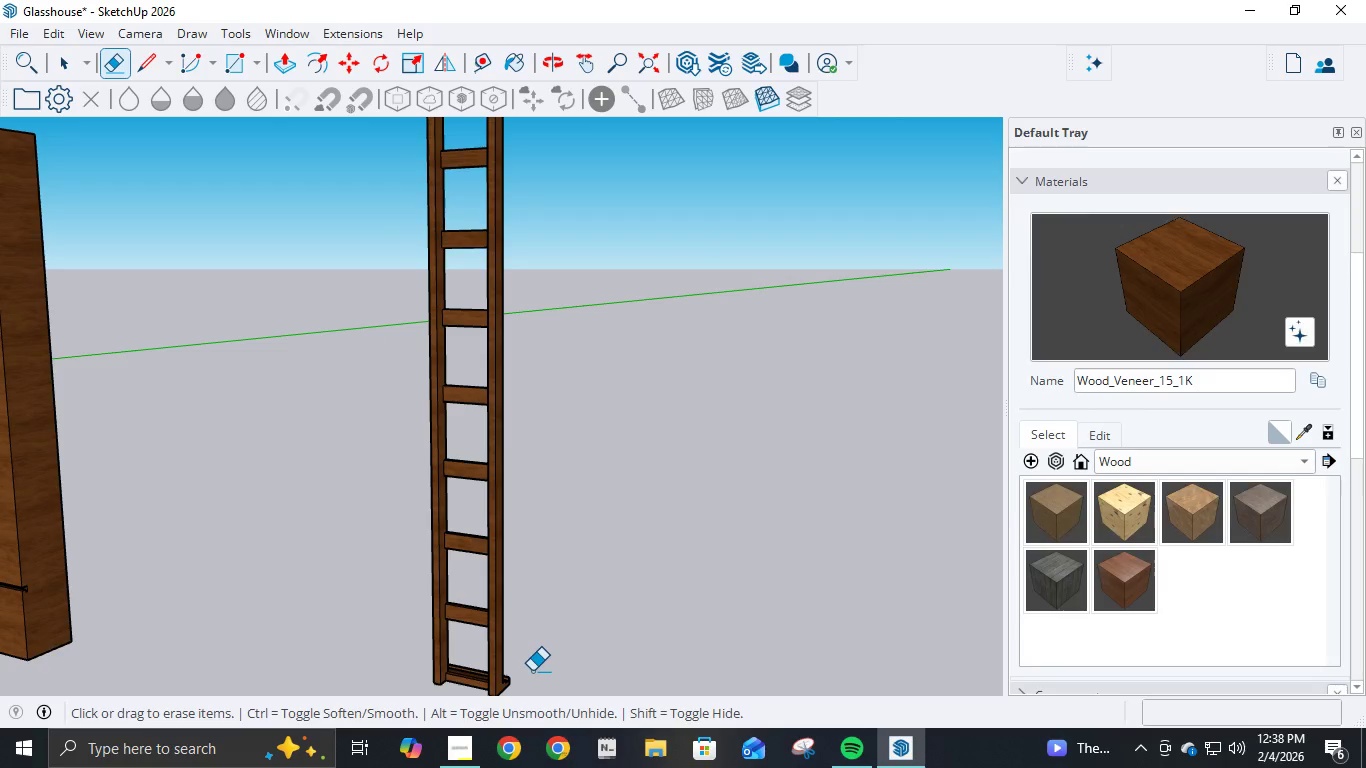 
hold_key(key=ShiftLeft, duration=0.78)
 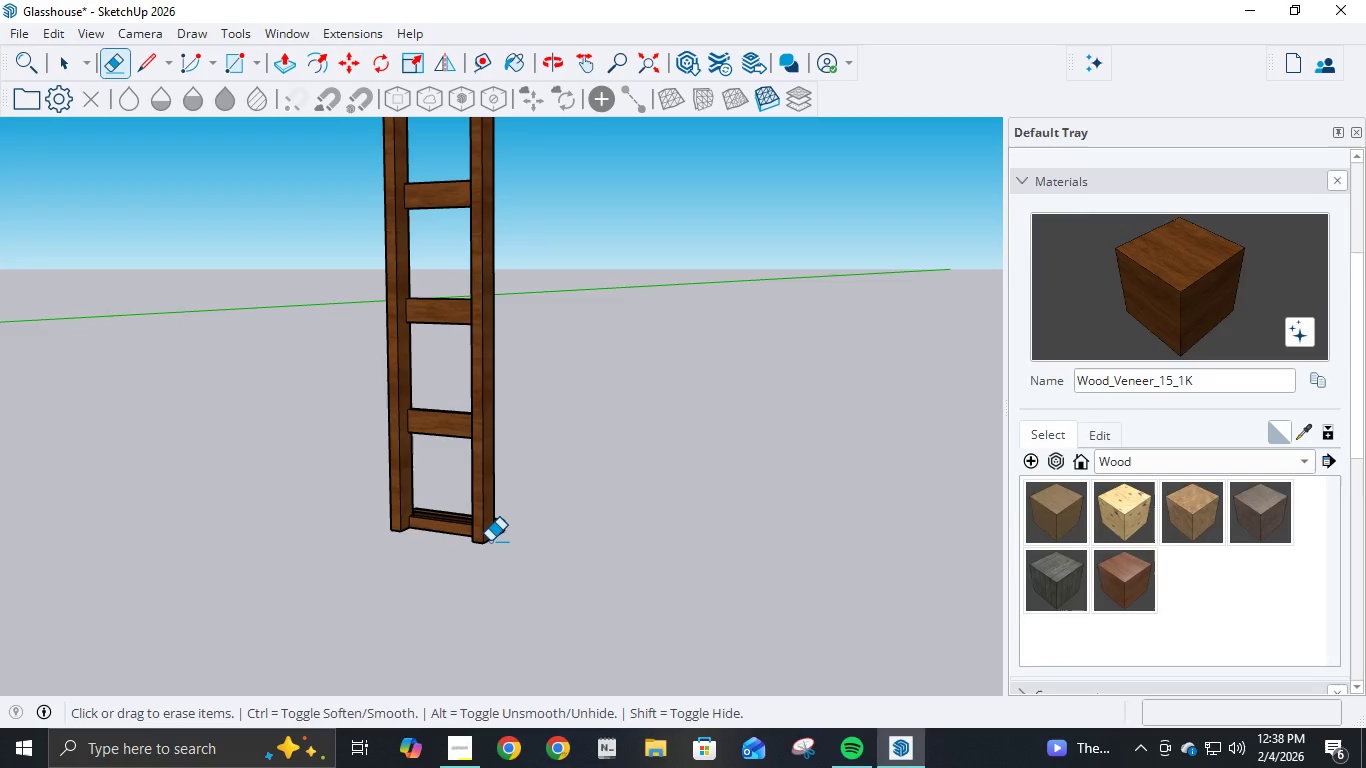 
scroll: coordinate [489, 543], scroll_direction: up, amount: 12.0
 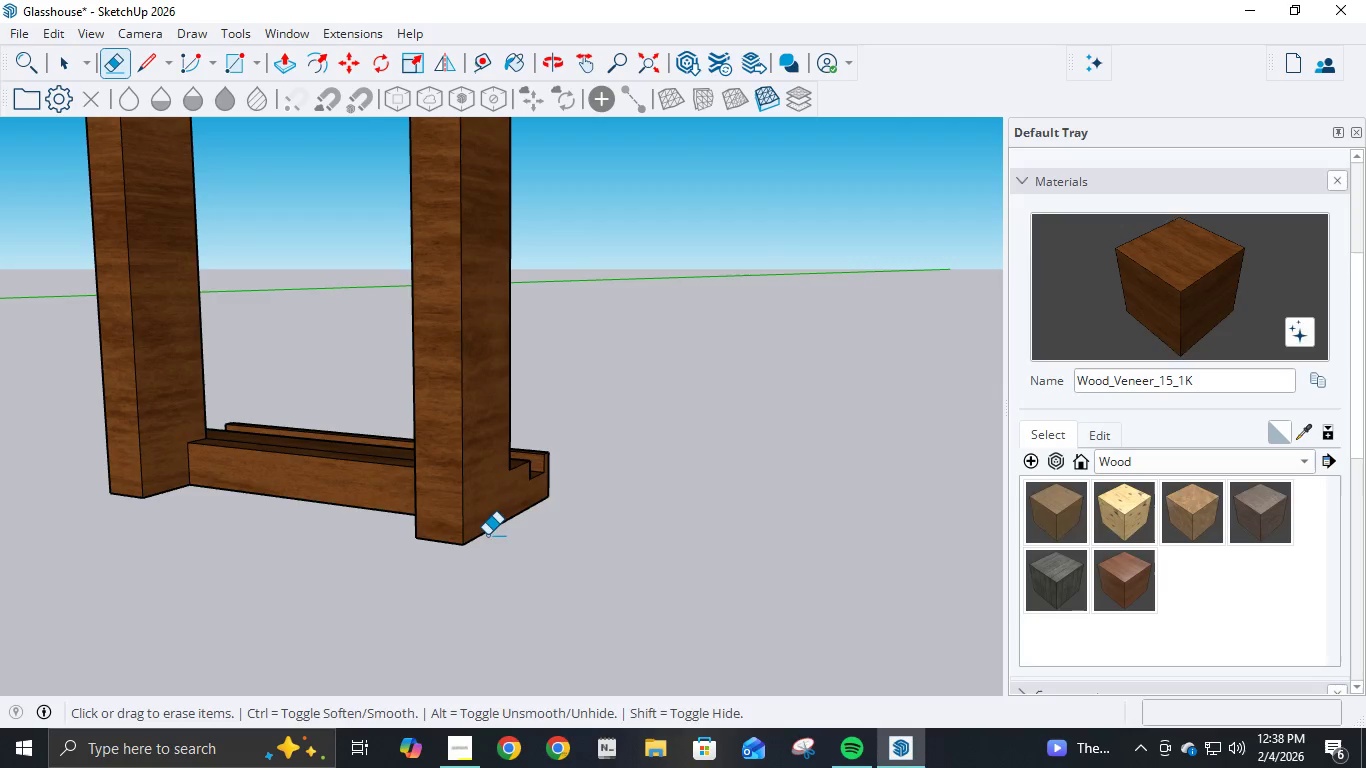 
key(L)
 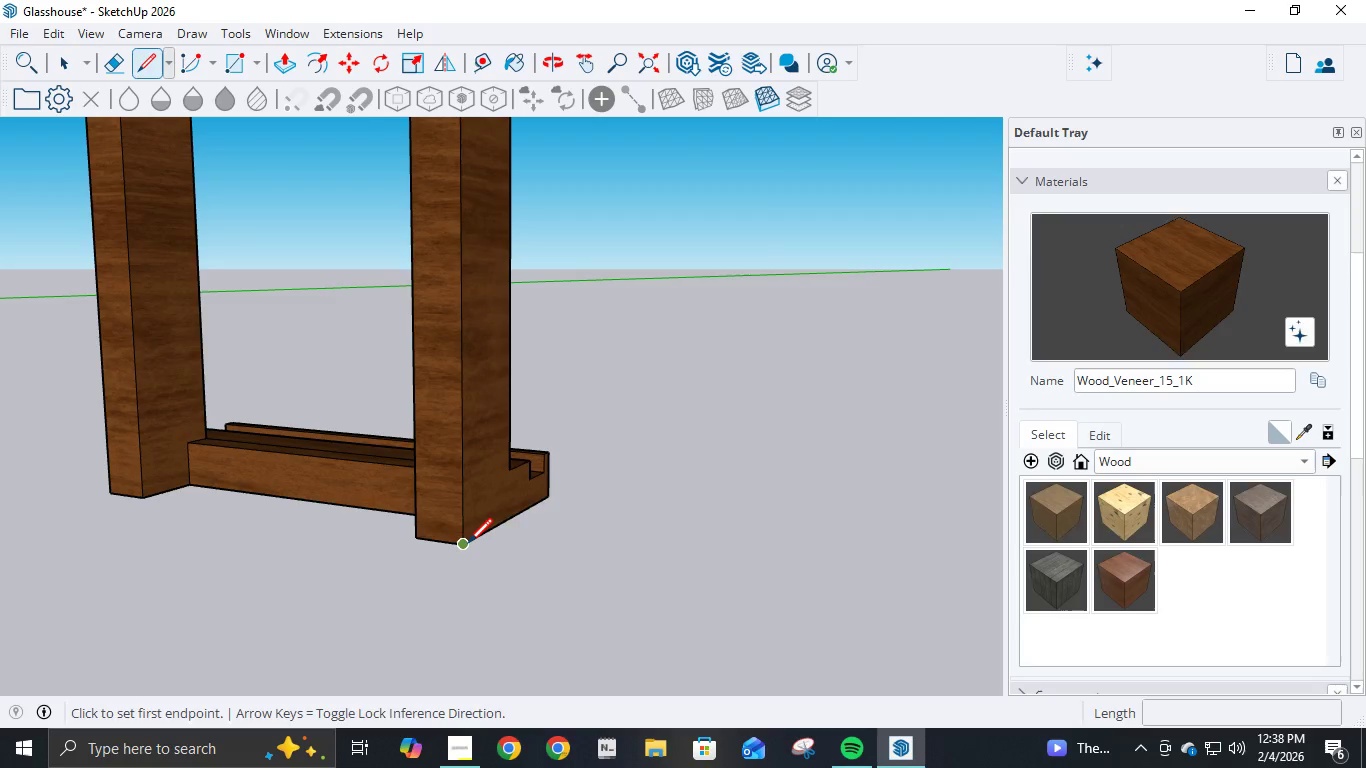 
left_click([467, 547])
 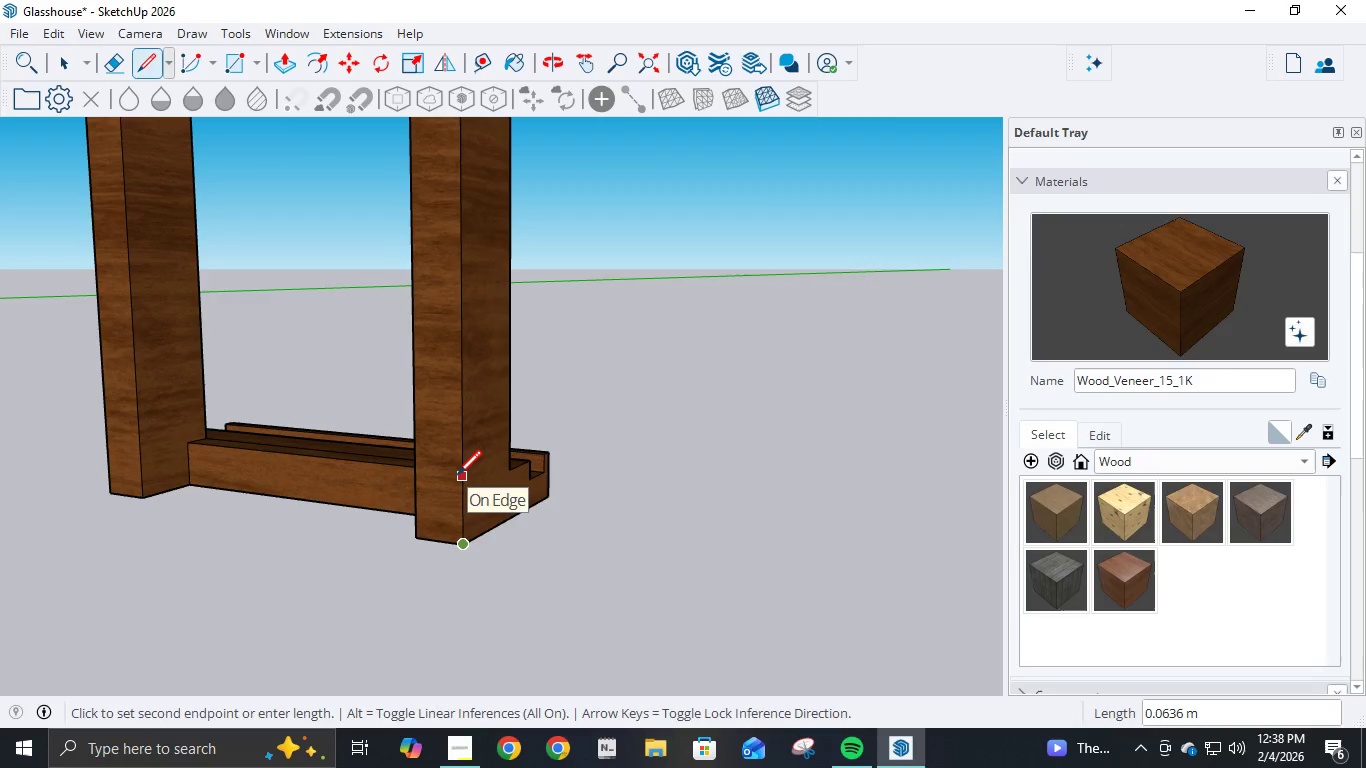 
key(NumpadDecimal)
 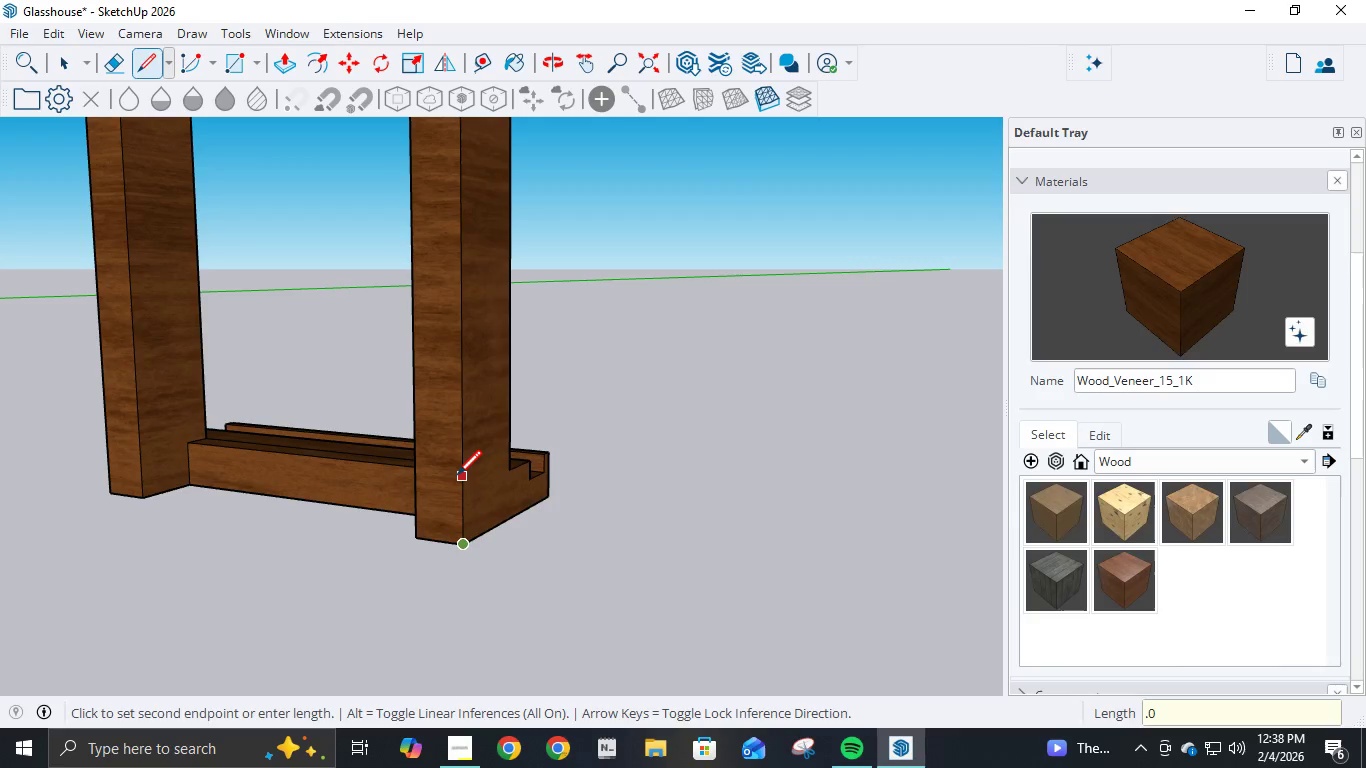 
key(Numpad0)
 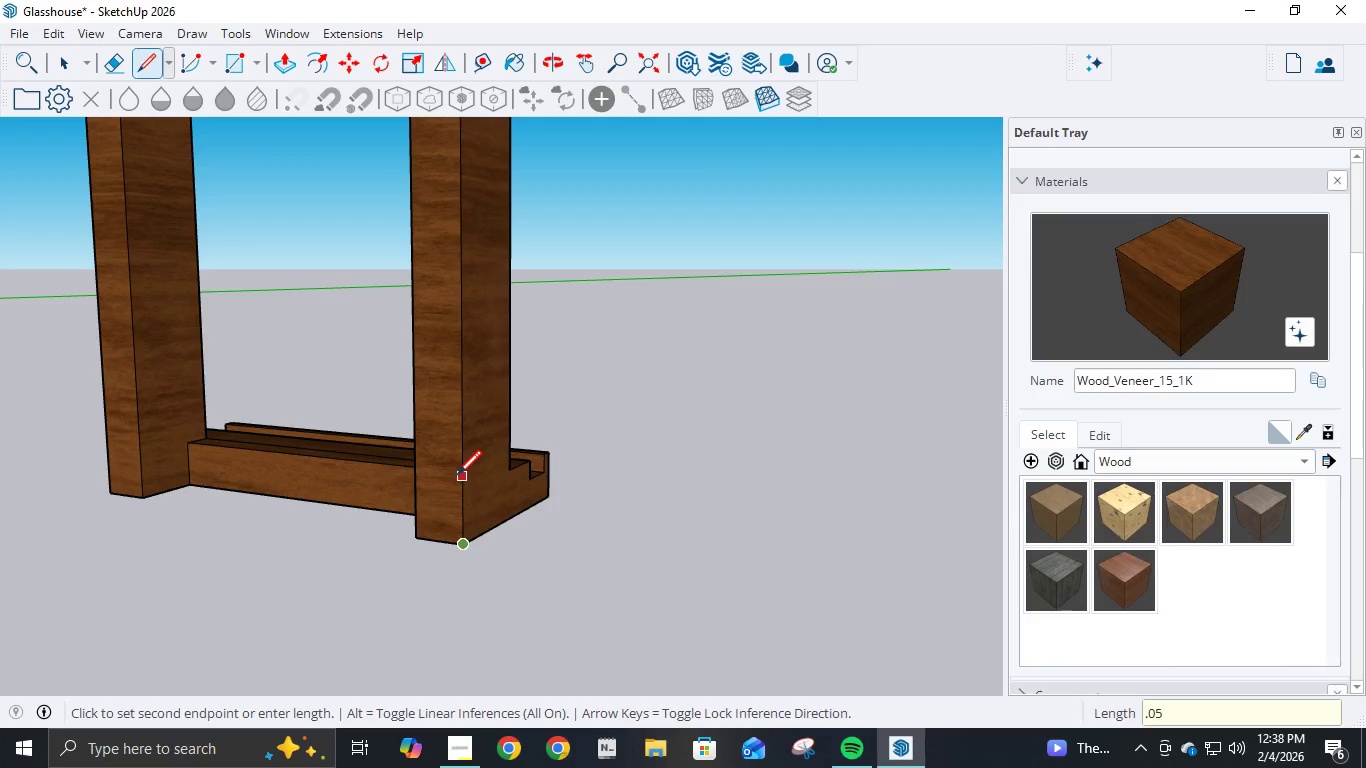 
key(Numpad5)
 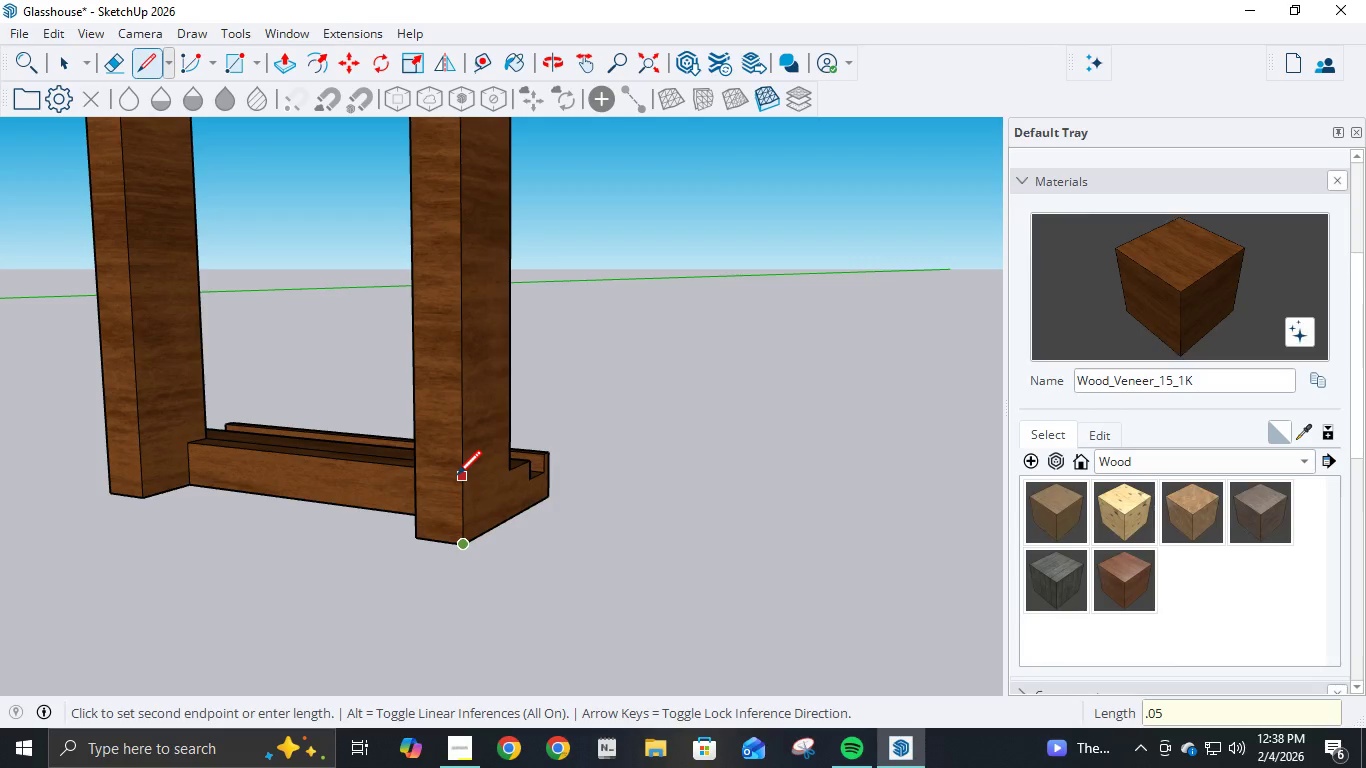 
key(NumpadEnter)
 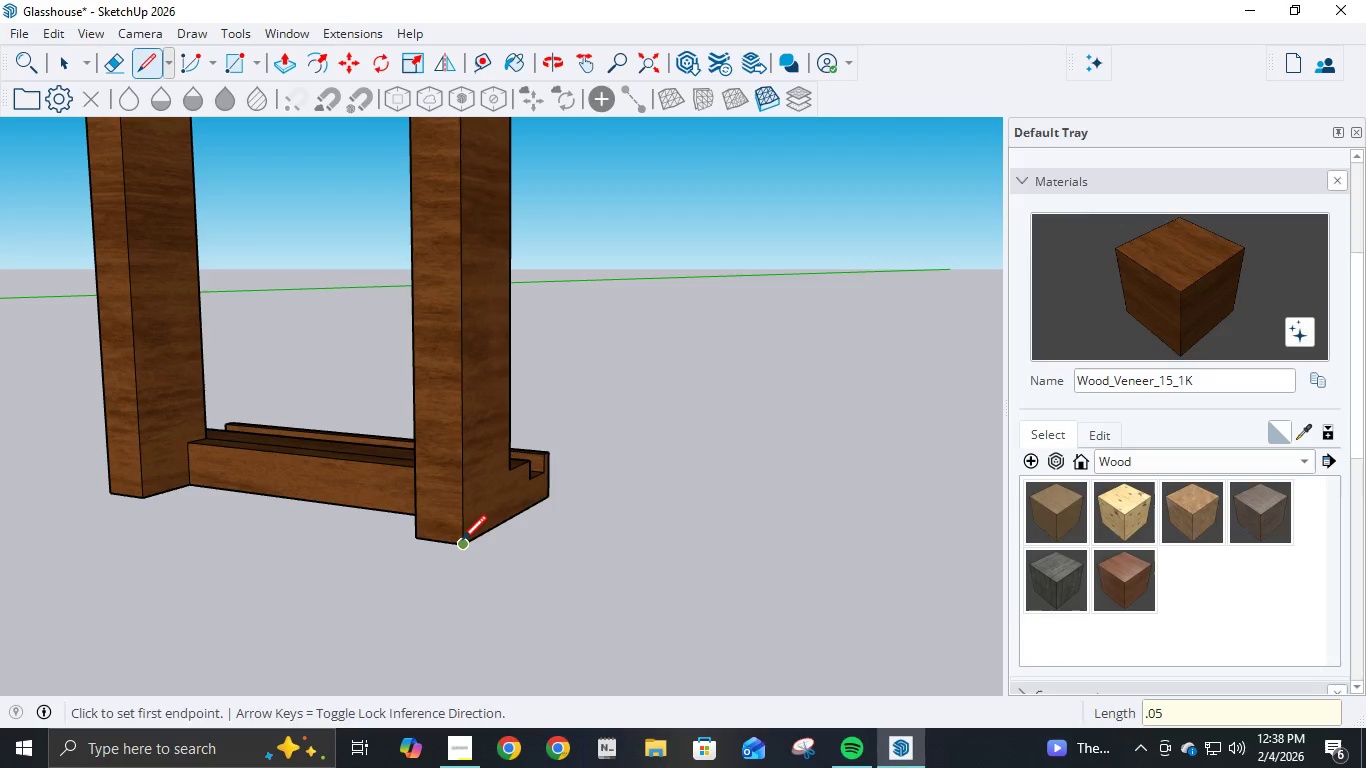 
left_click([462, 542])
 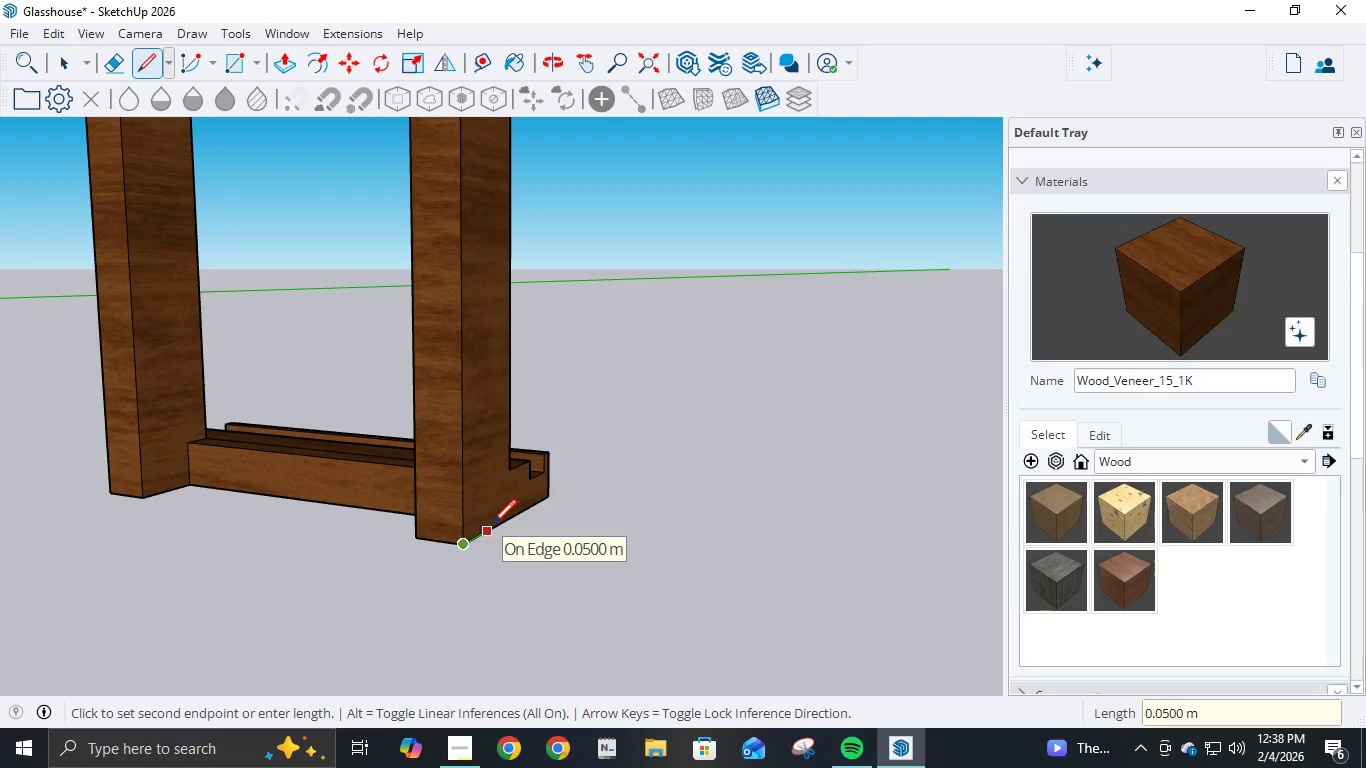 
key(NumpadDecimal)
 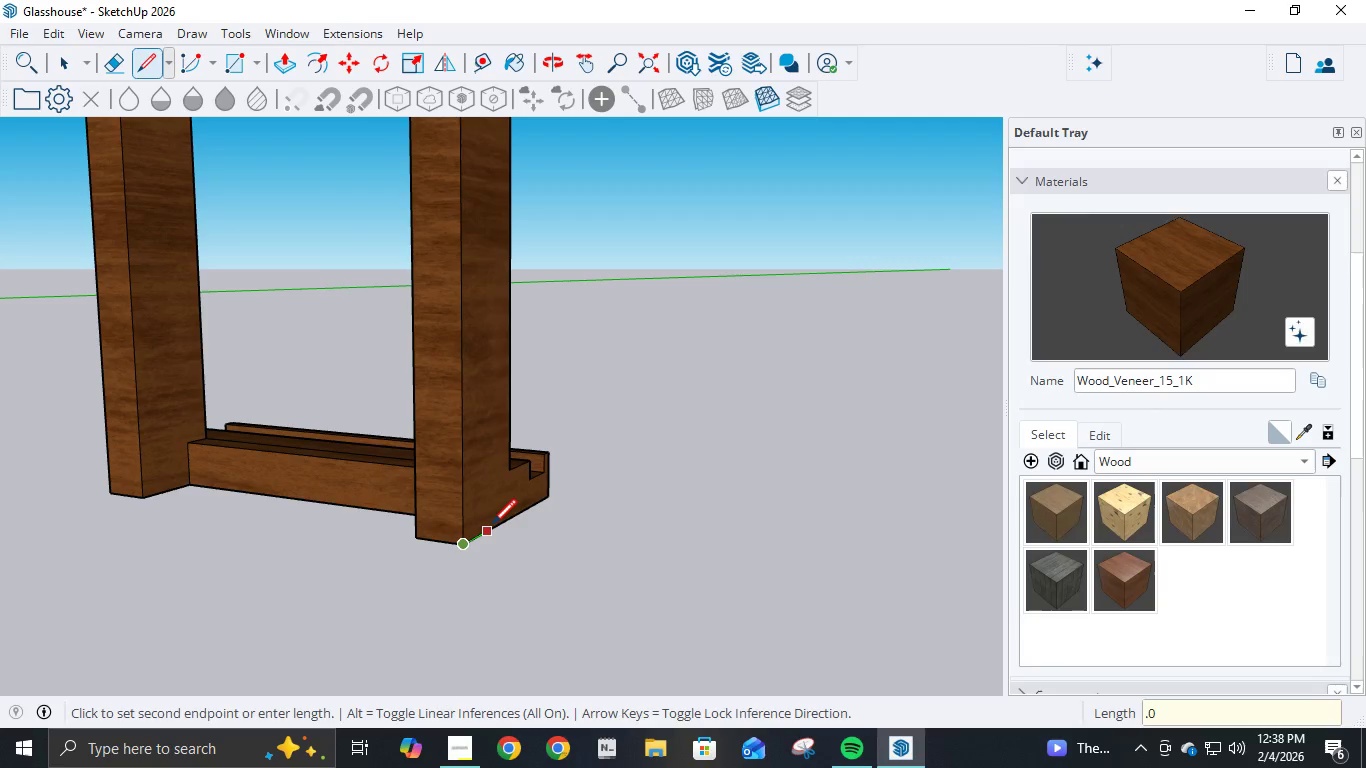 
key(Numpad0)
 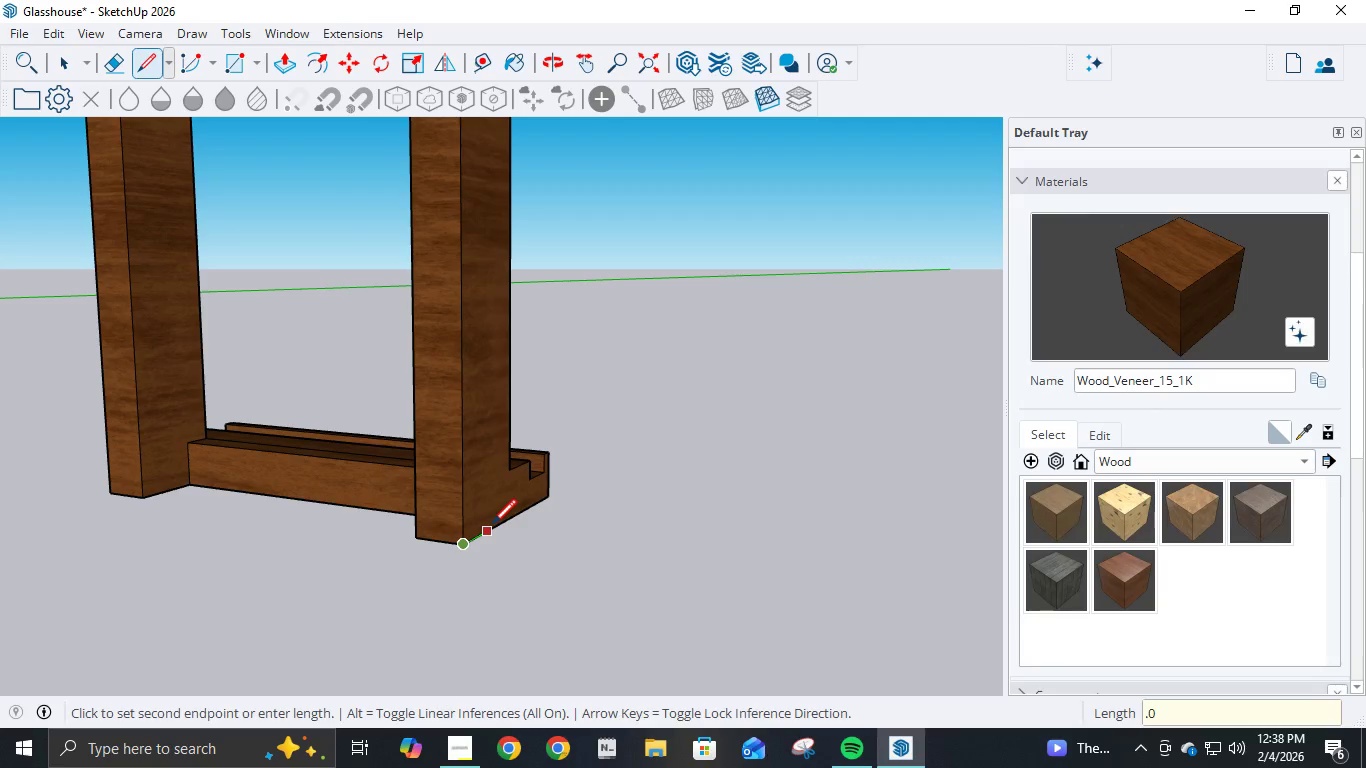 
key(Numpad5)
 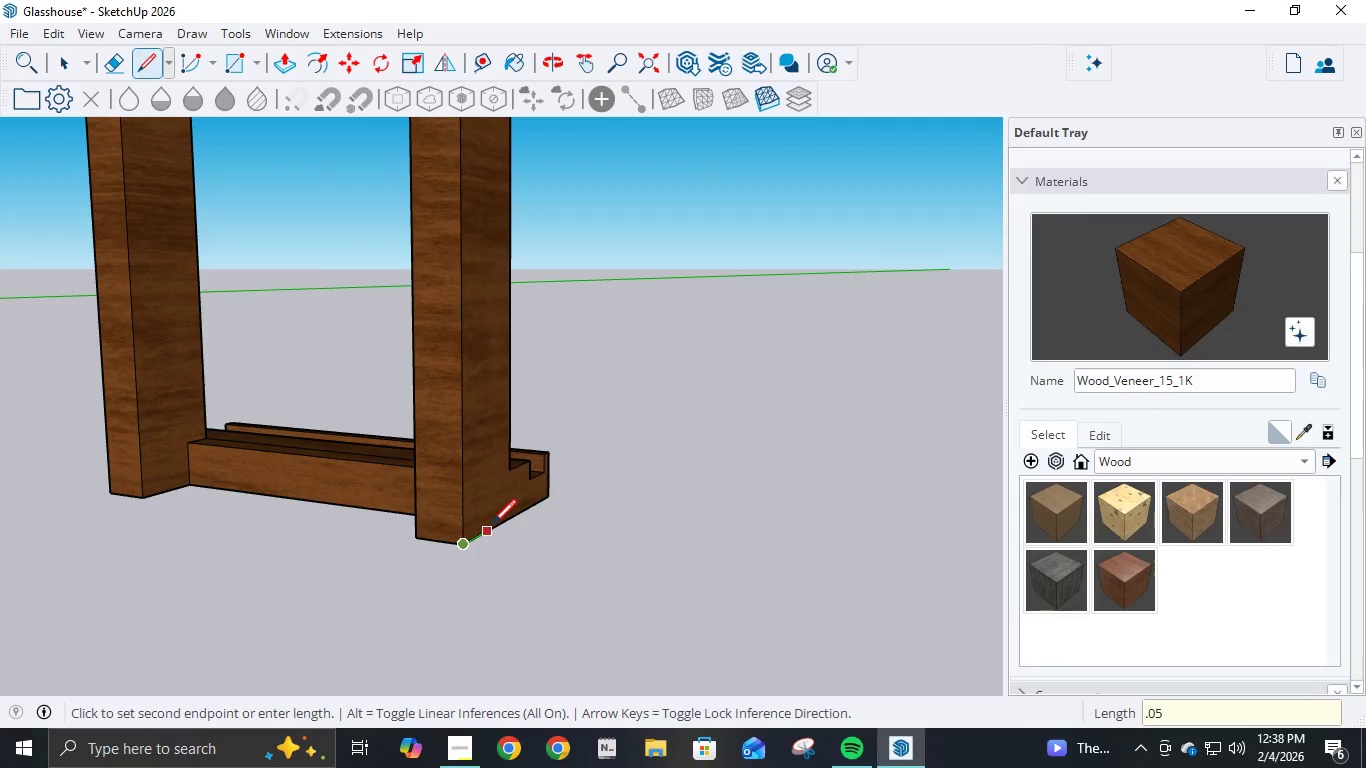 
key(NumpadEnter)
 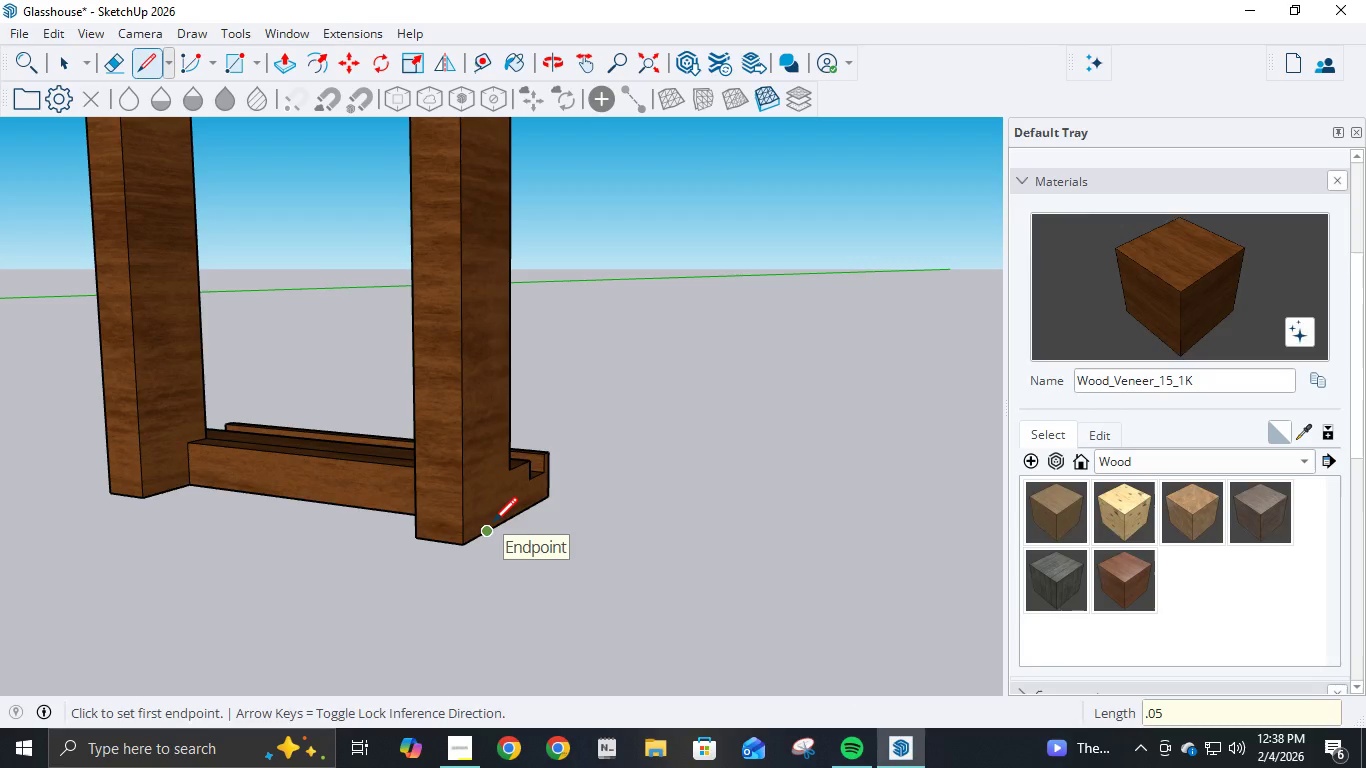 
key(A)
 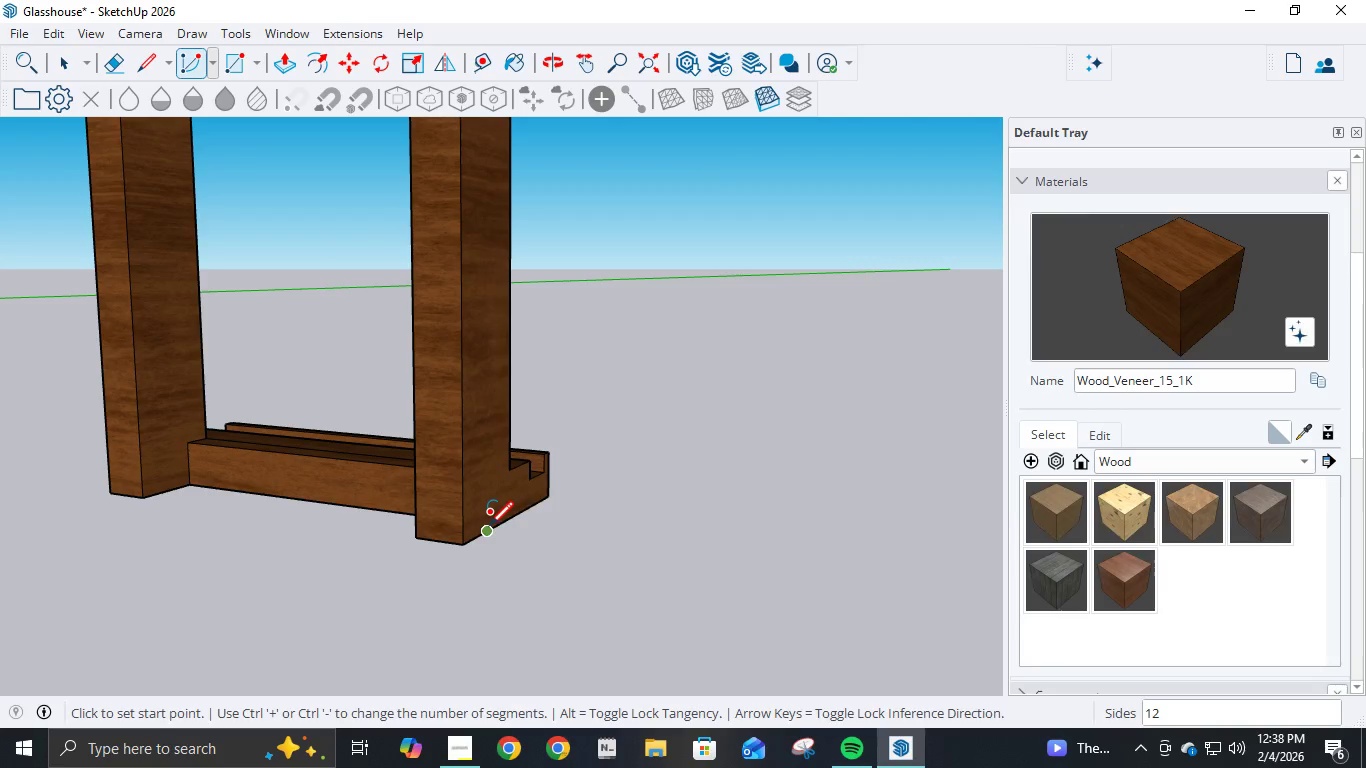 
left_click([488, 529])
 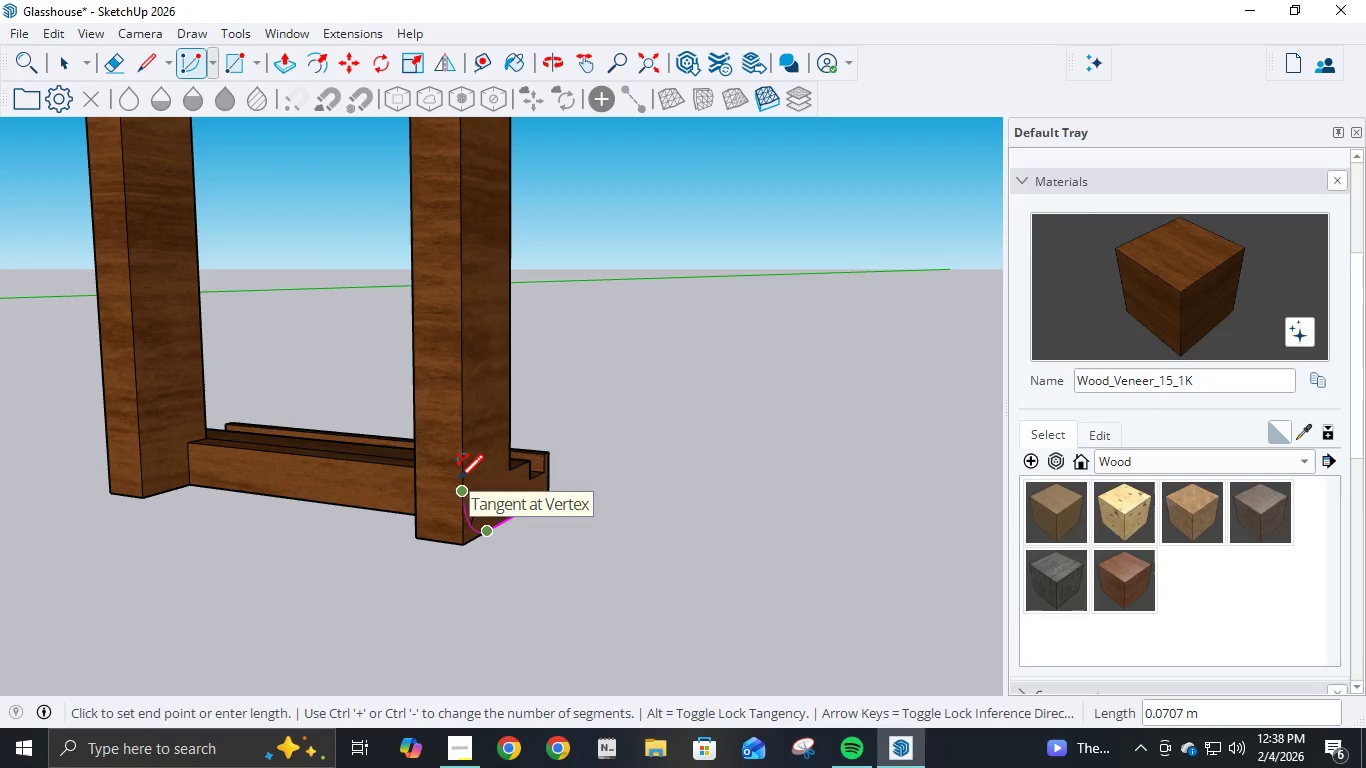 
double_click([459, 481])
 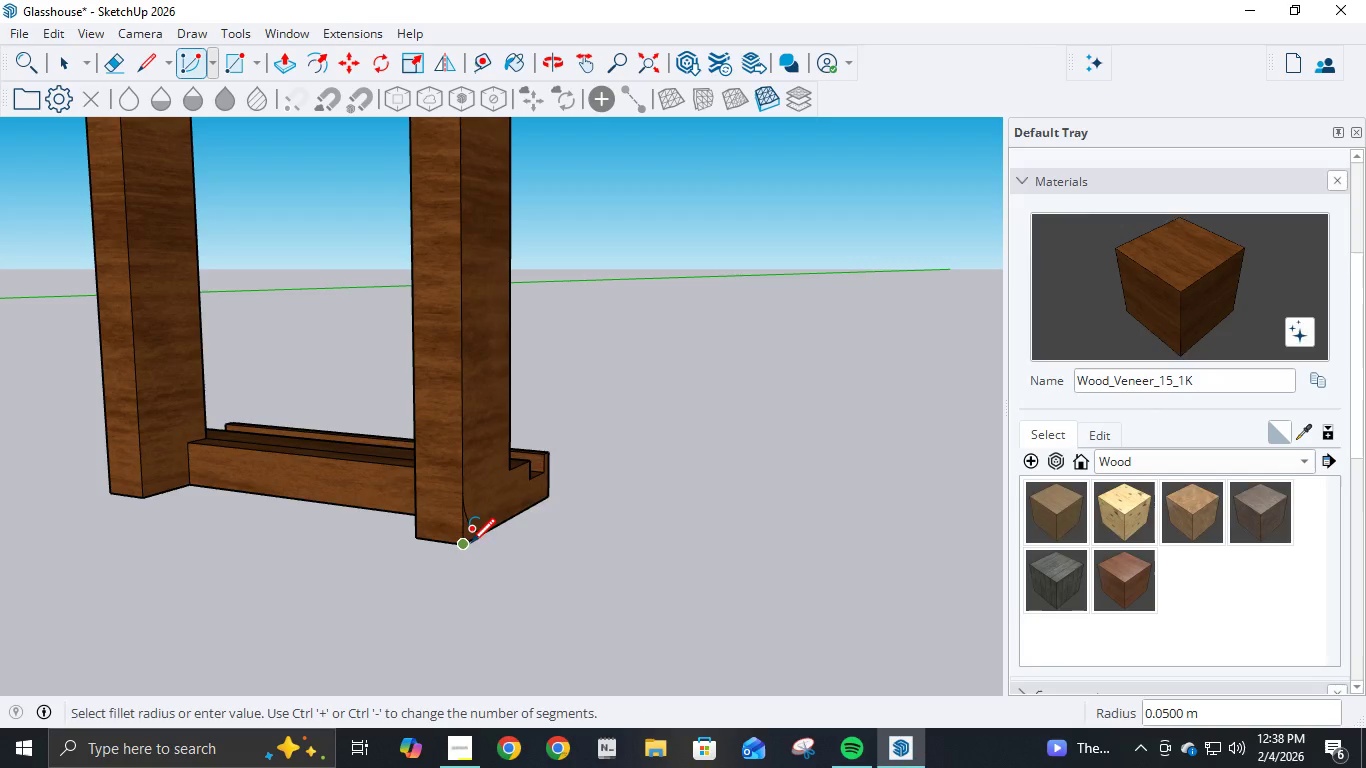 
key(P)
 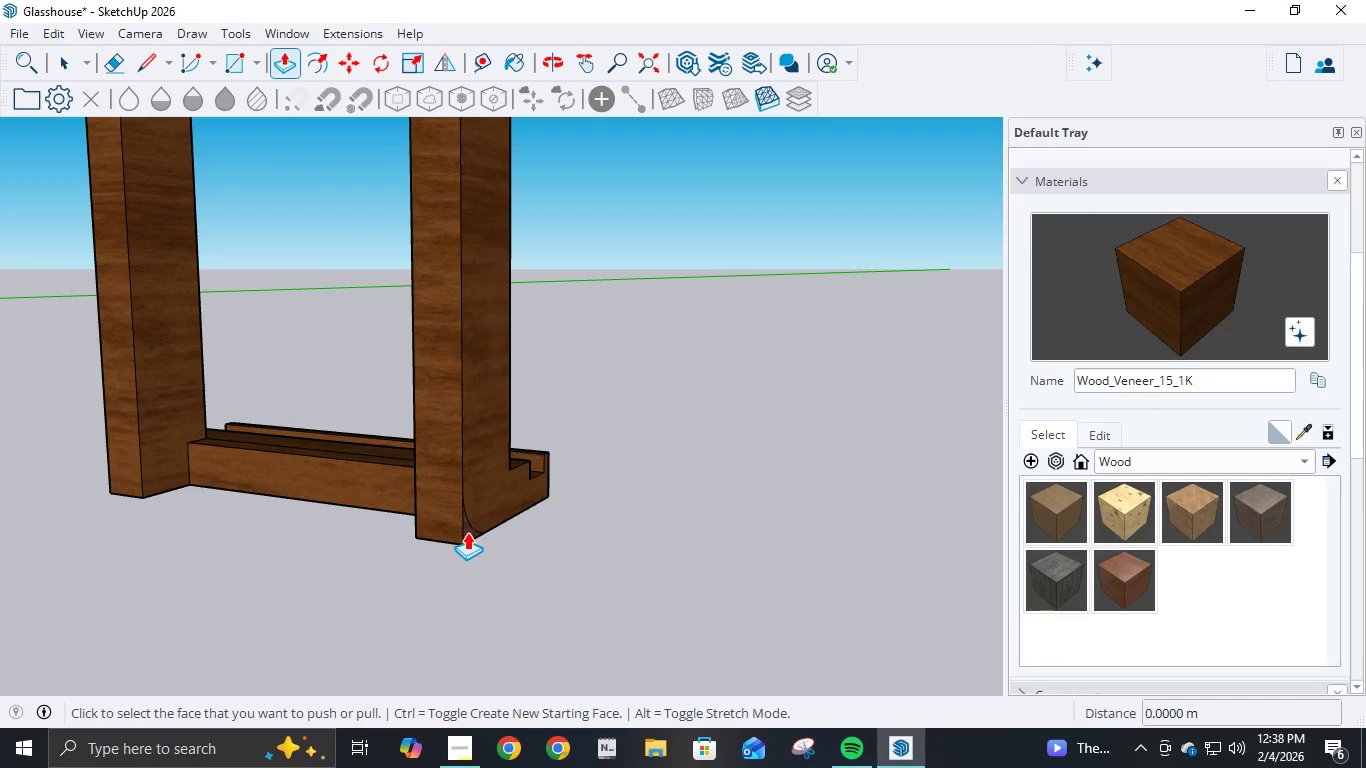 
left_click([467, 532])
 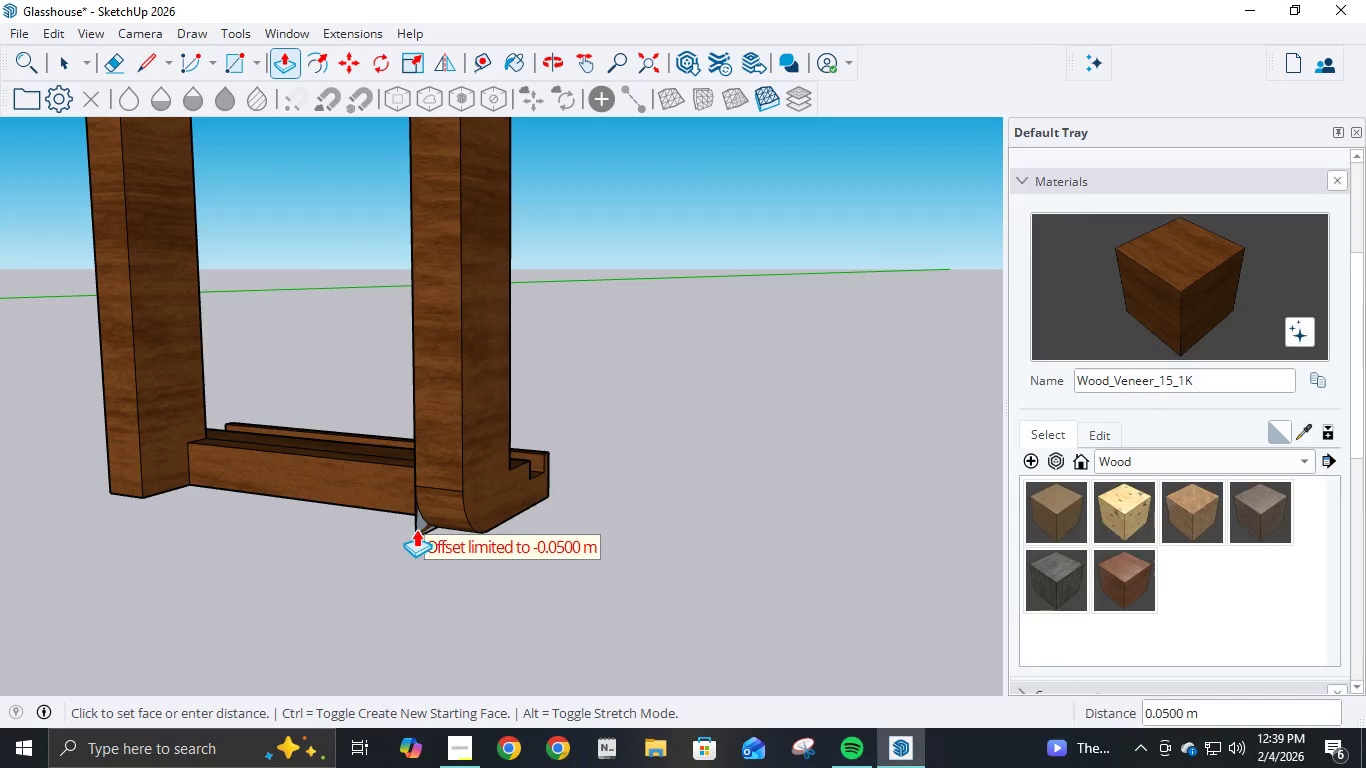 
left_click([416, 529])
 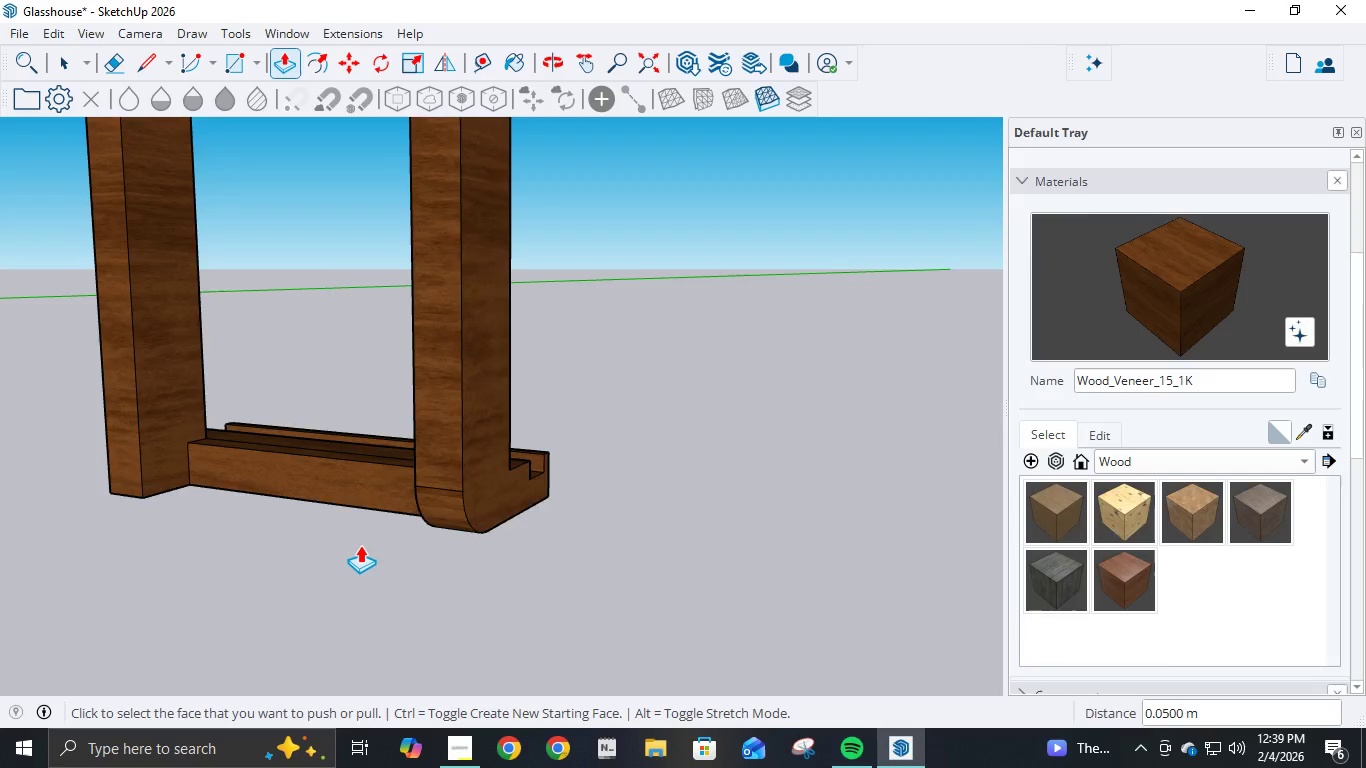 
scroll: coordinate [360, 545], scroll_direction: down, amount: 2.0
 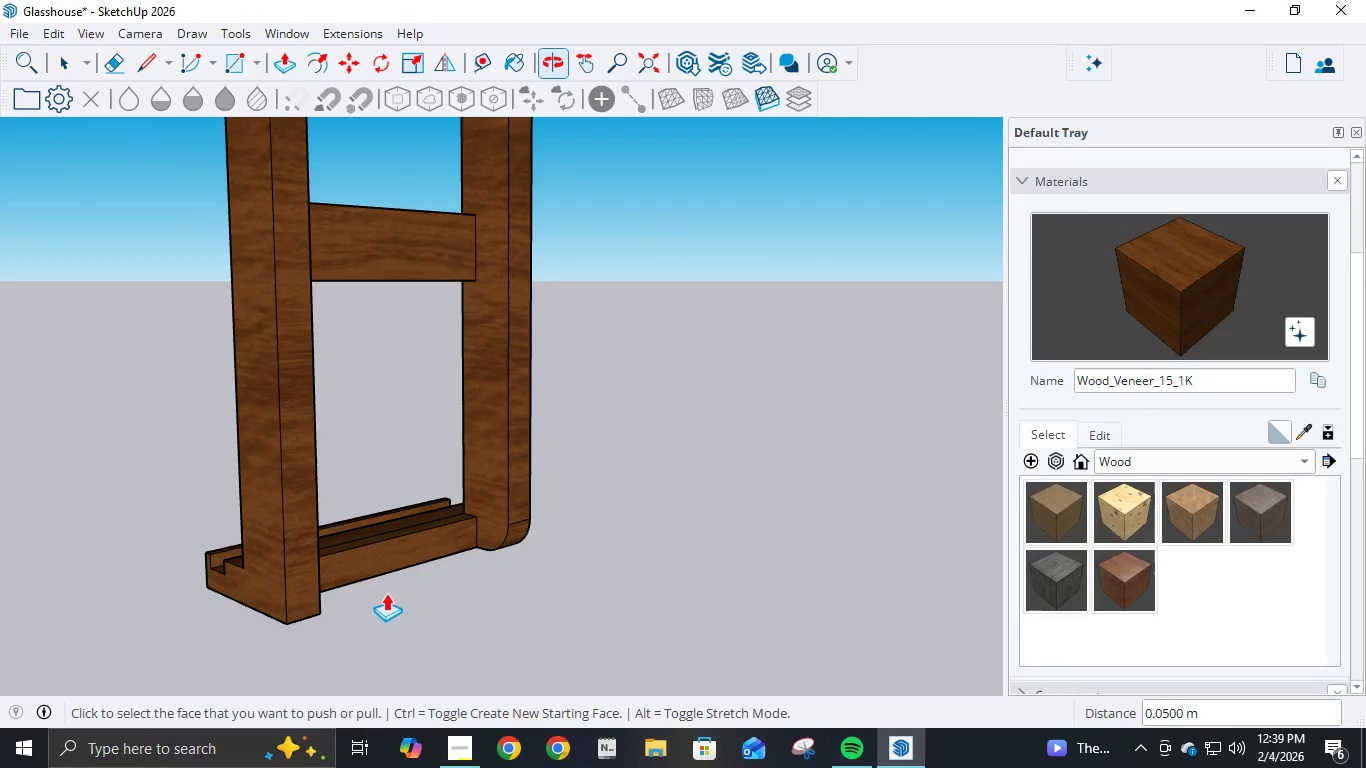 
key(L)
 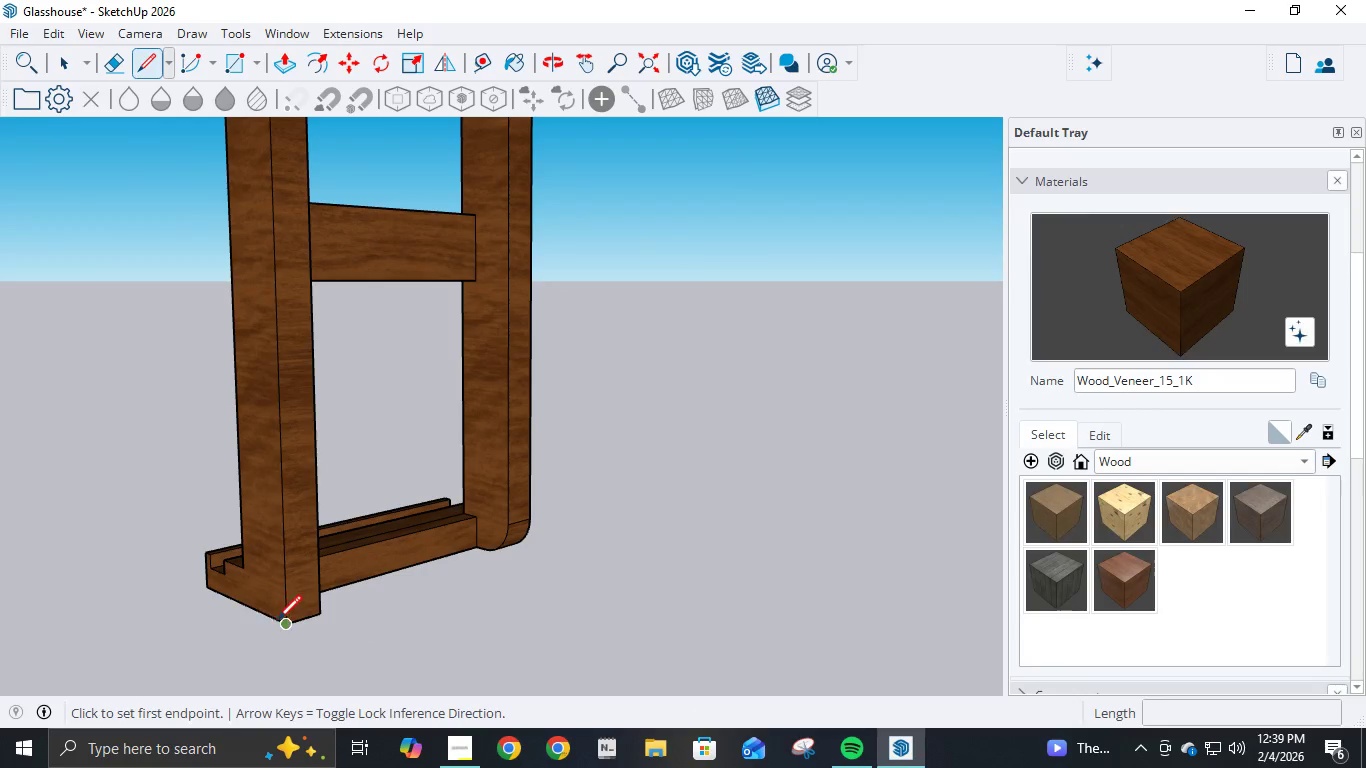 
left_click([282, 625])
 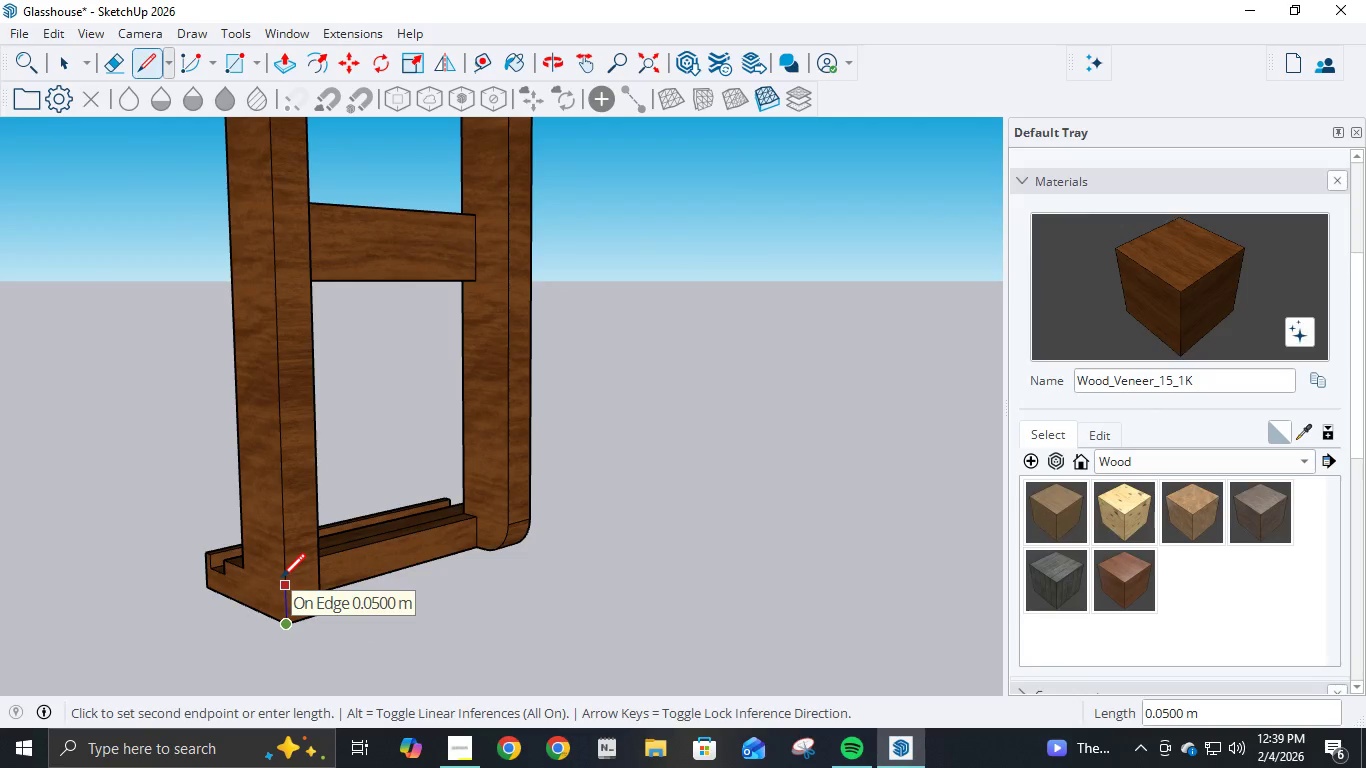 
key(NumpadDecimal)
 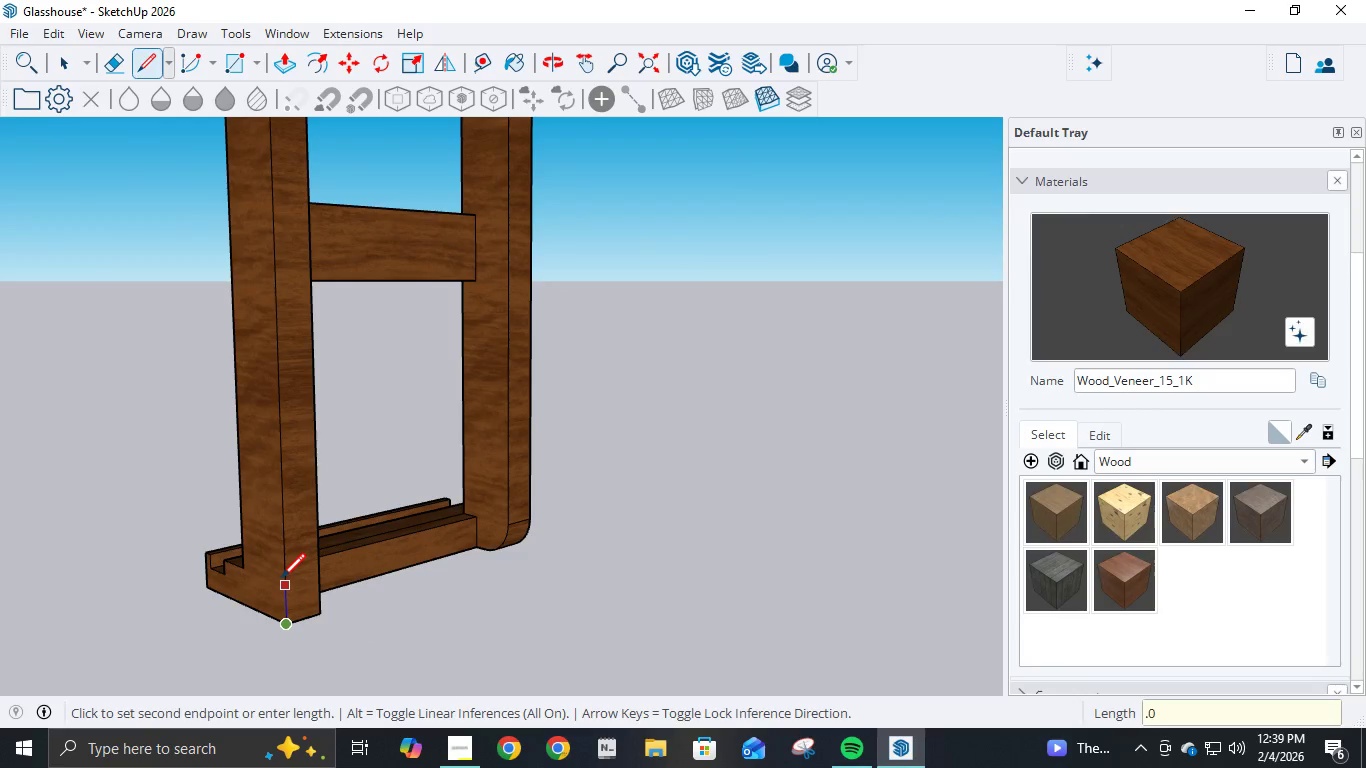 
key(Numpad0)
 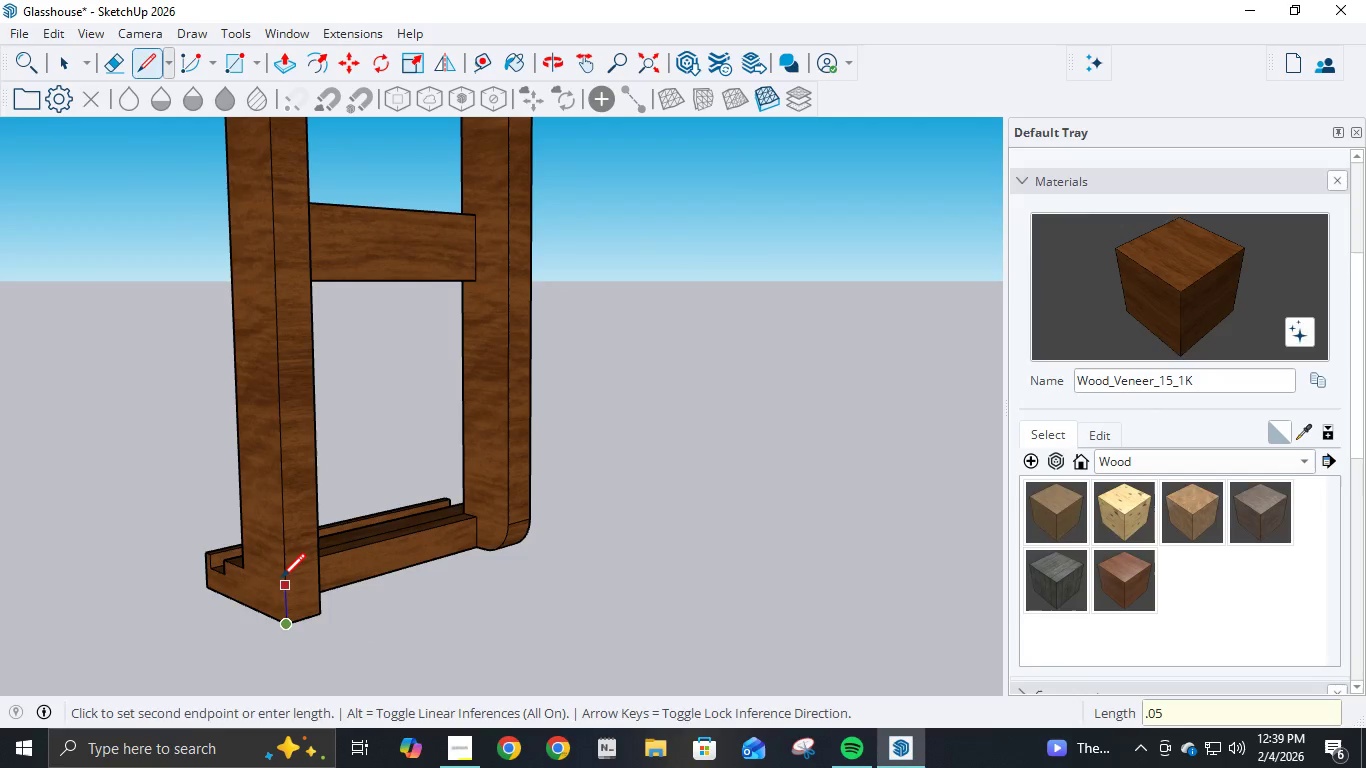 
key(Numpad5)
 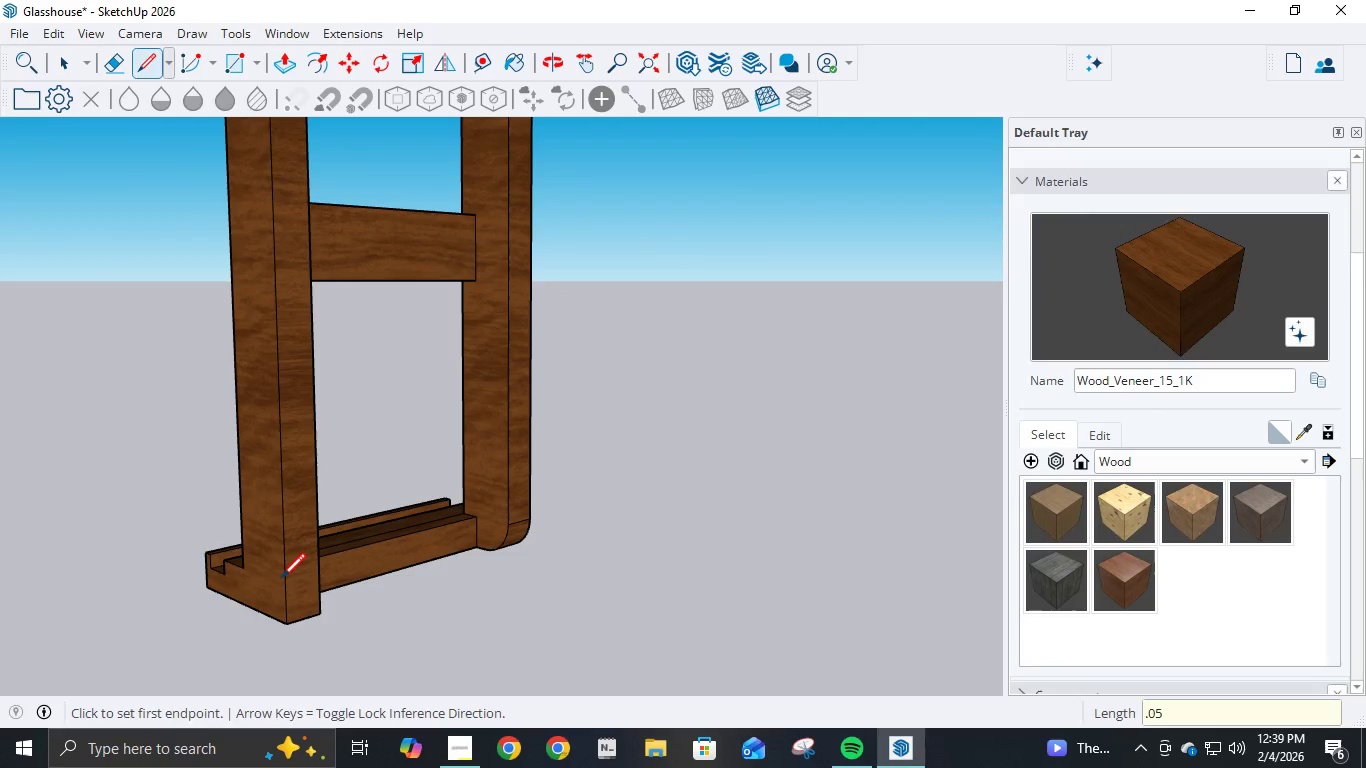 
key(NumpadEnter)
 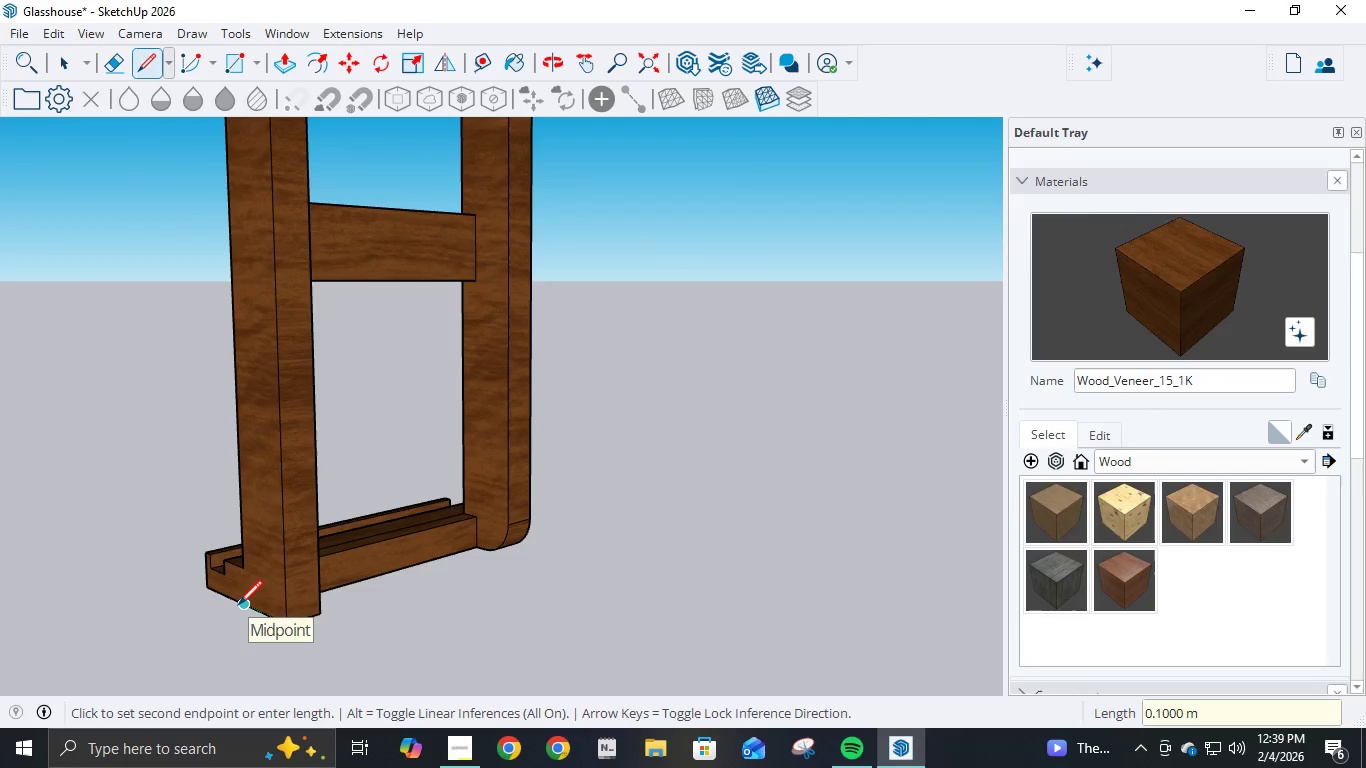 
key(NumpadDecimal)
 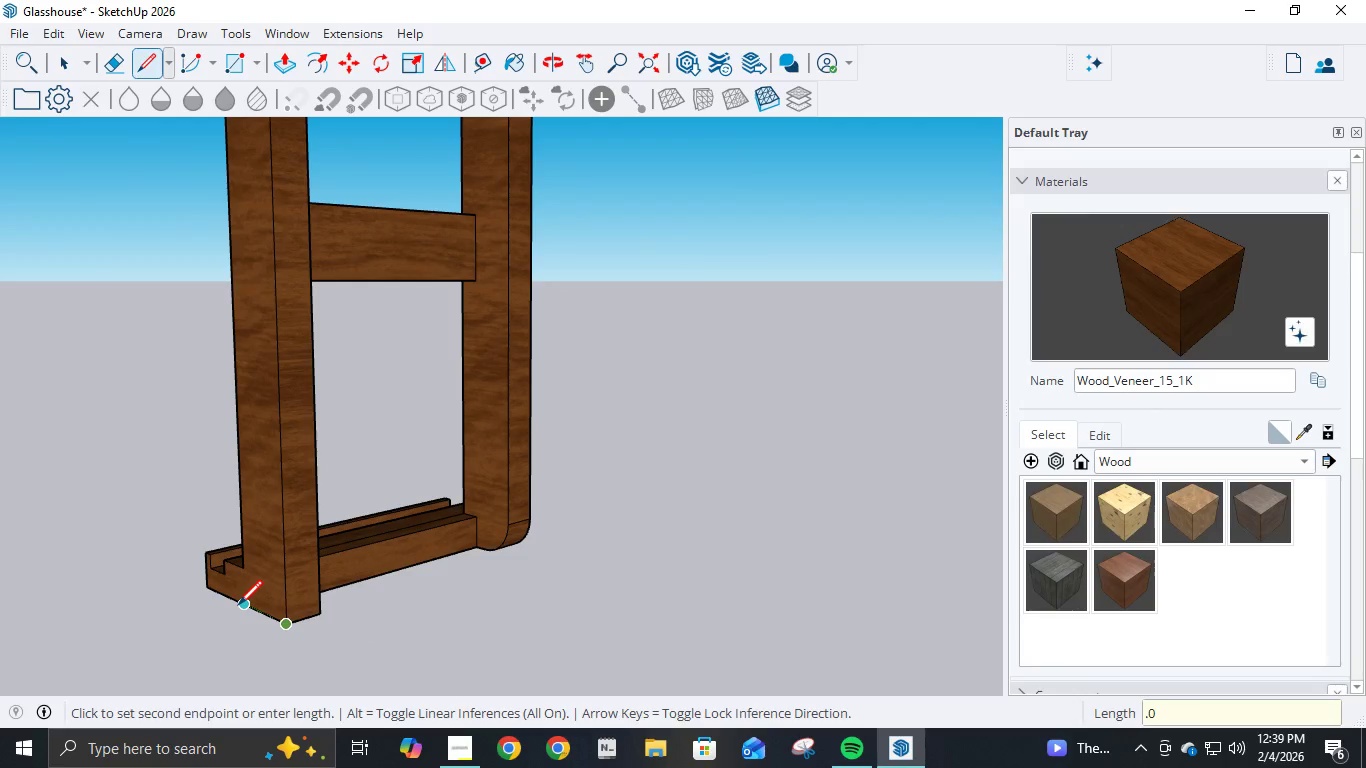 
key(Numpad0)
 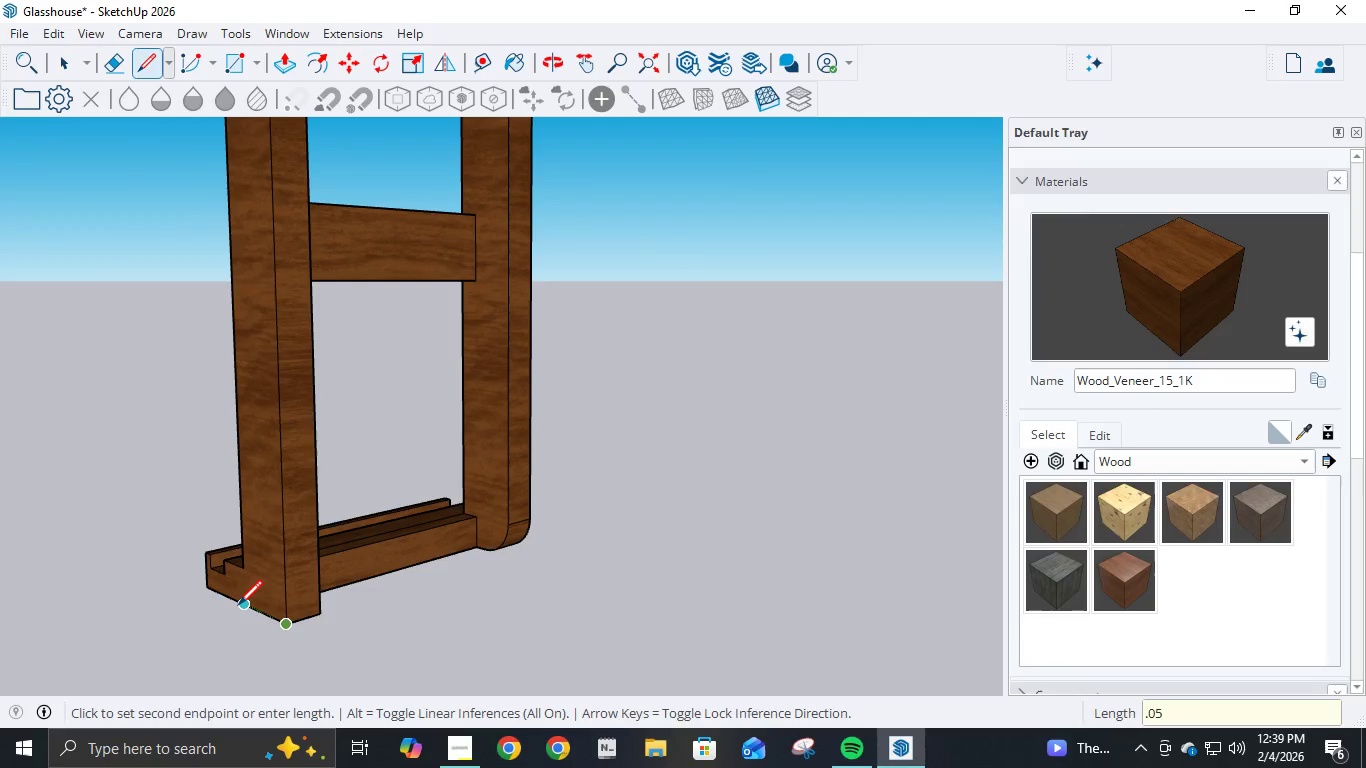 
key(Numpad5)
 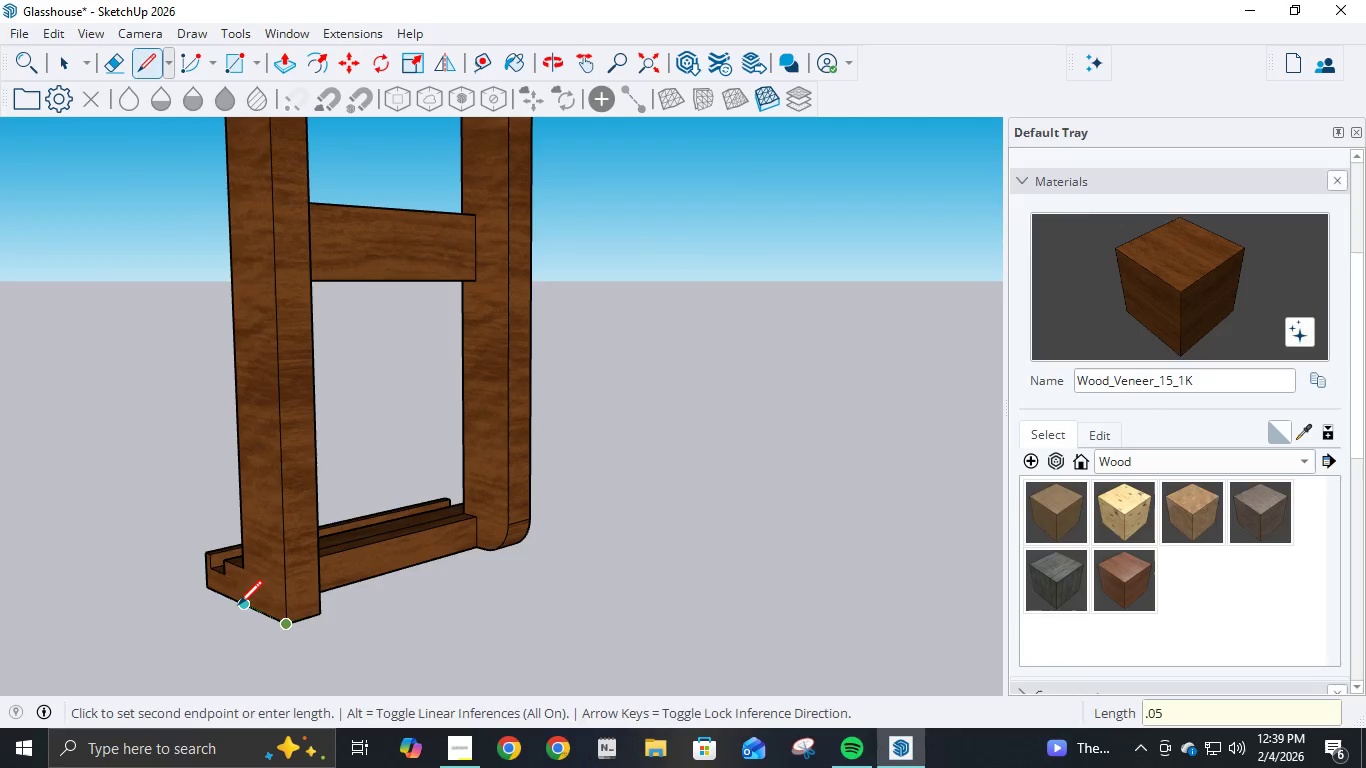 
key(NumpadEnter)
 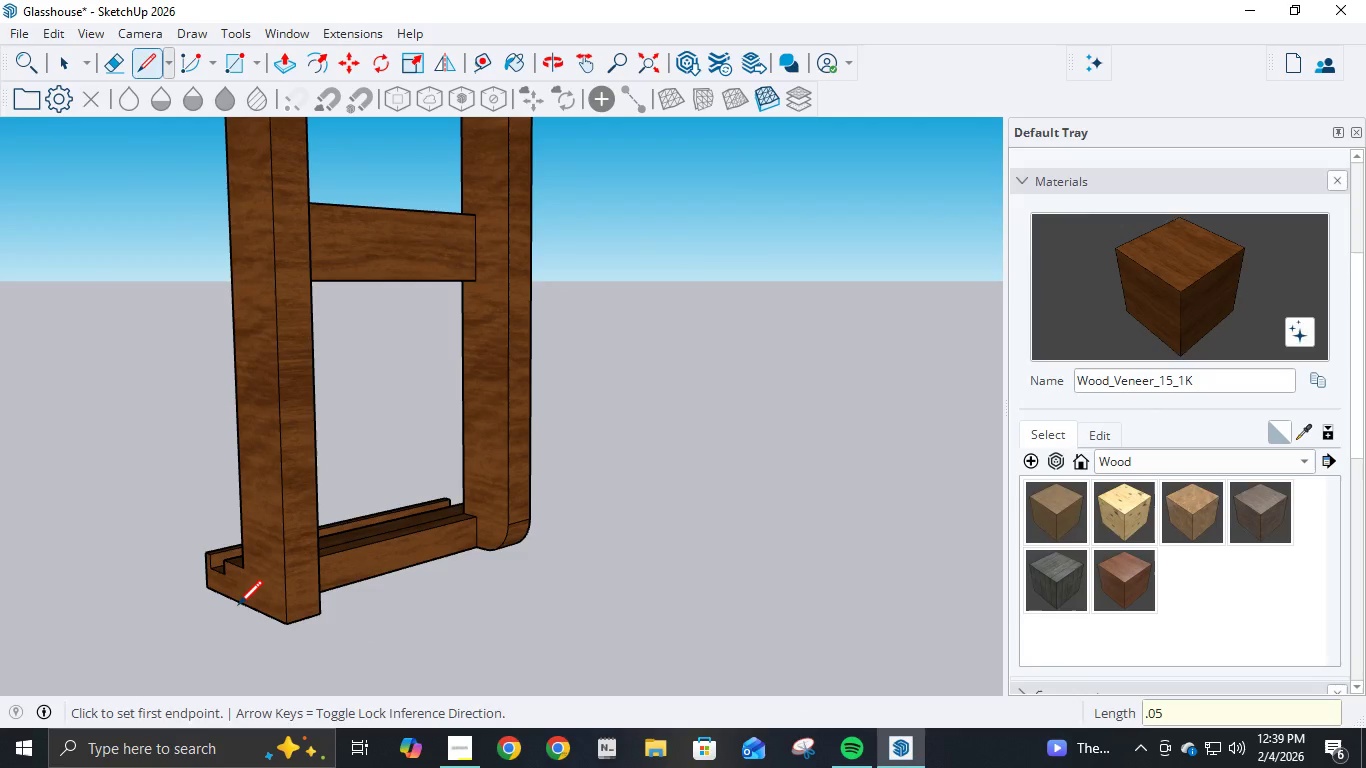 
key(A)
 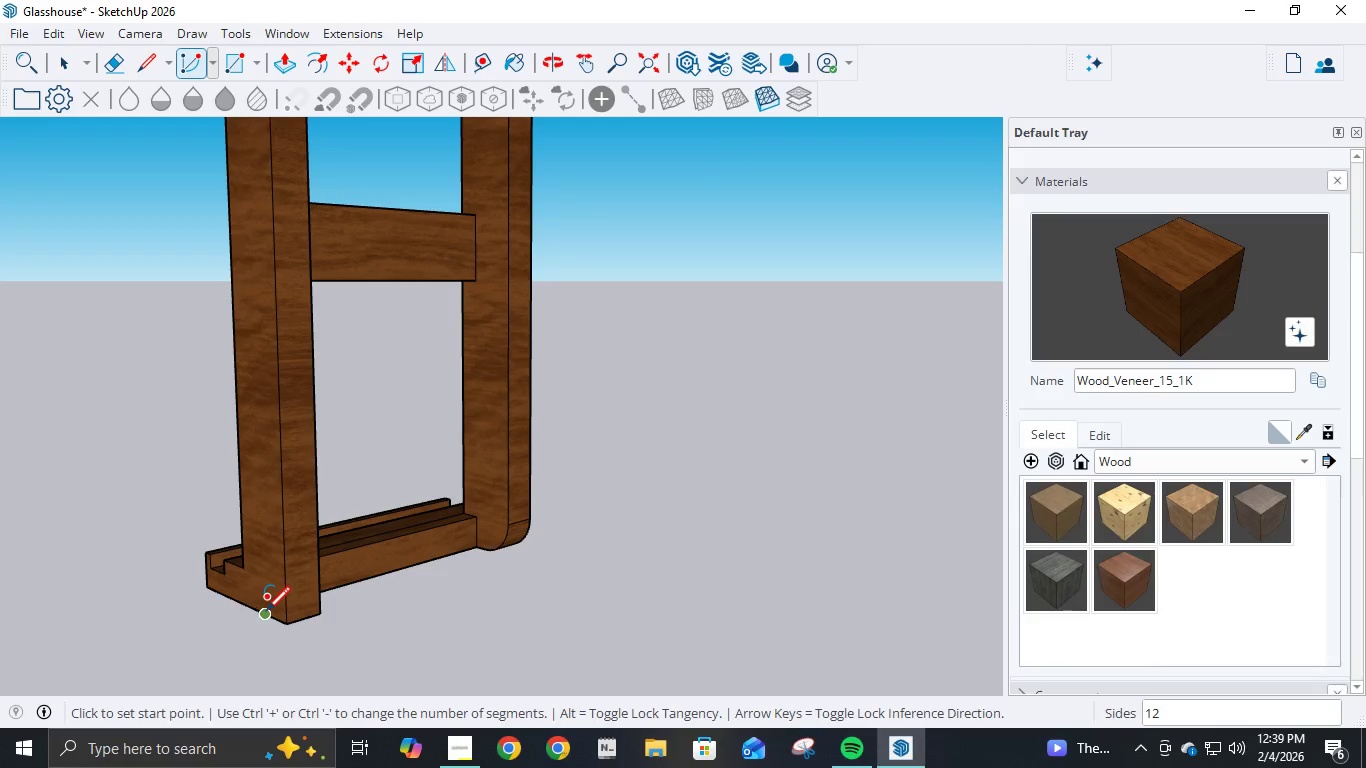 
left_click([266, 613])
 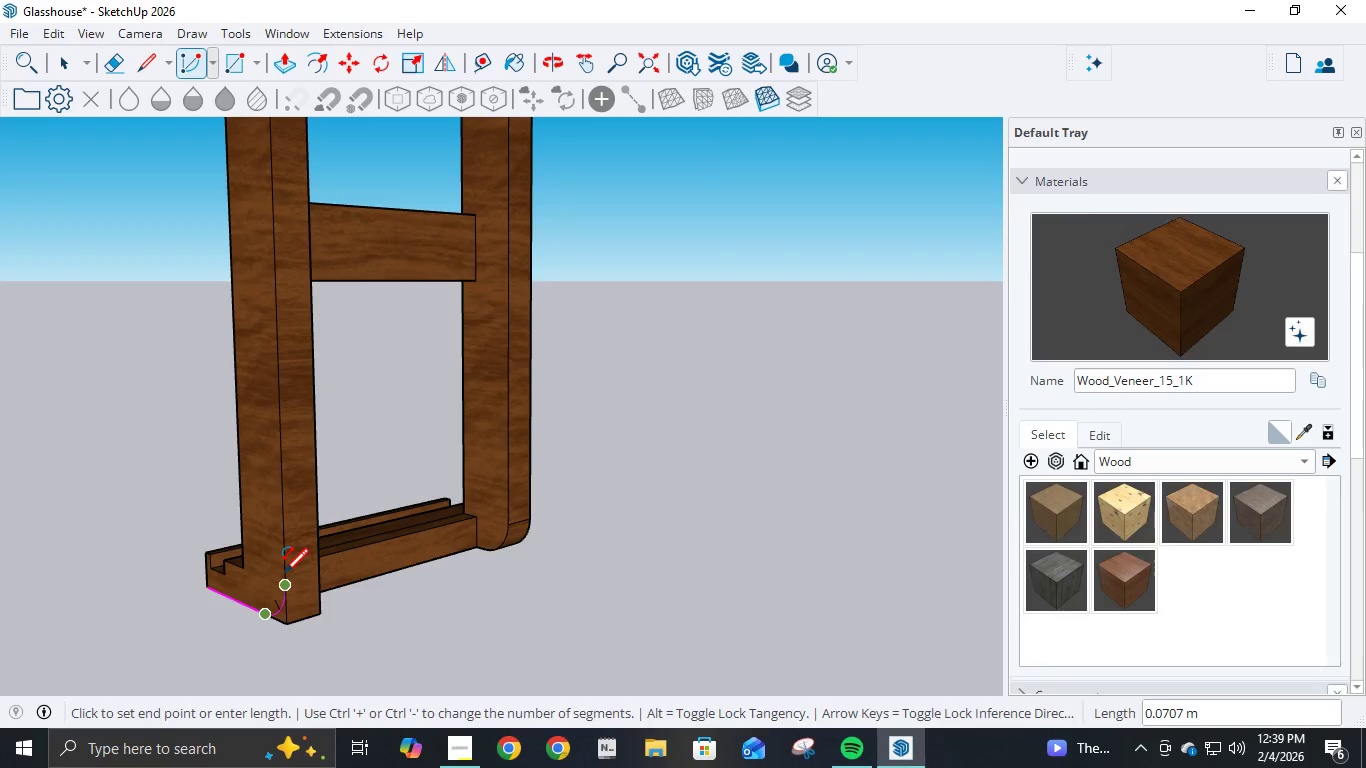 
double_click([284, 575])
 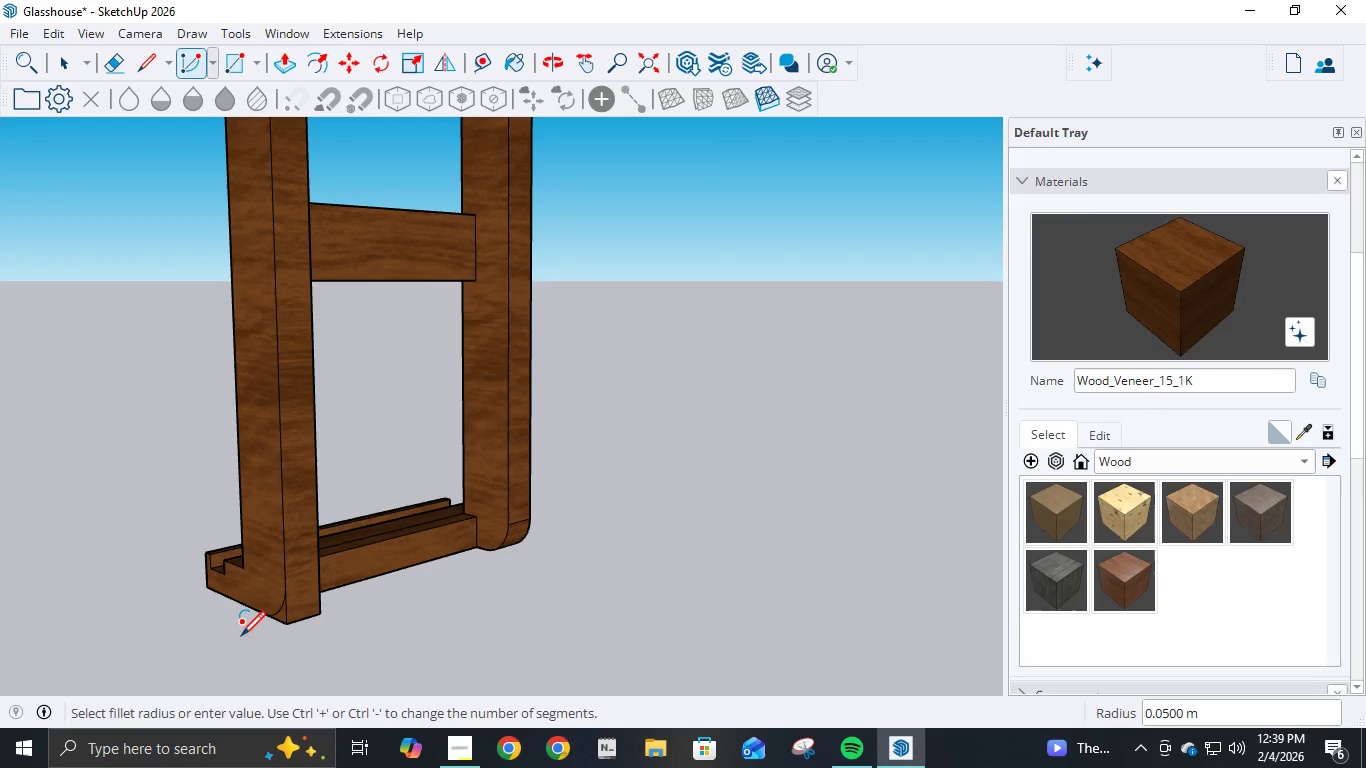 
key(P)
 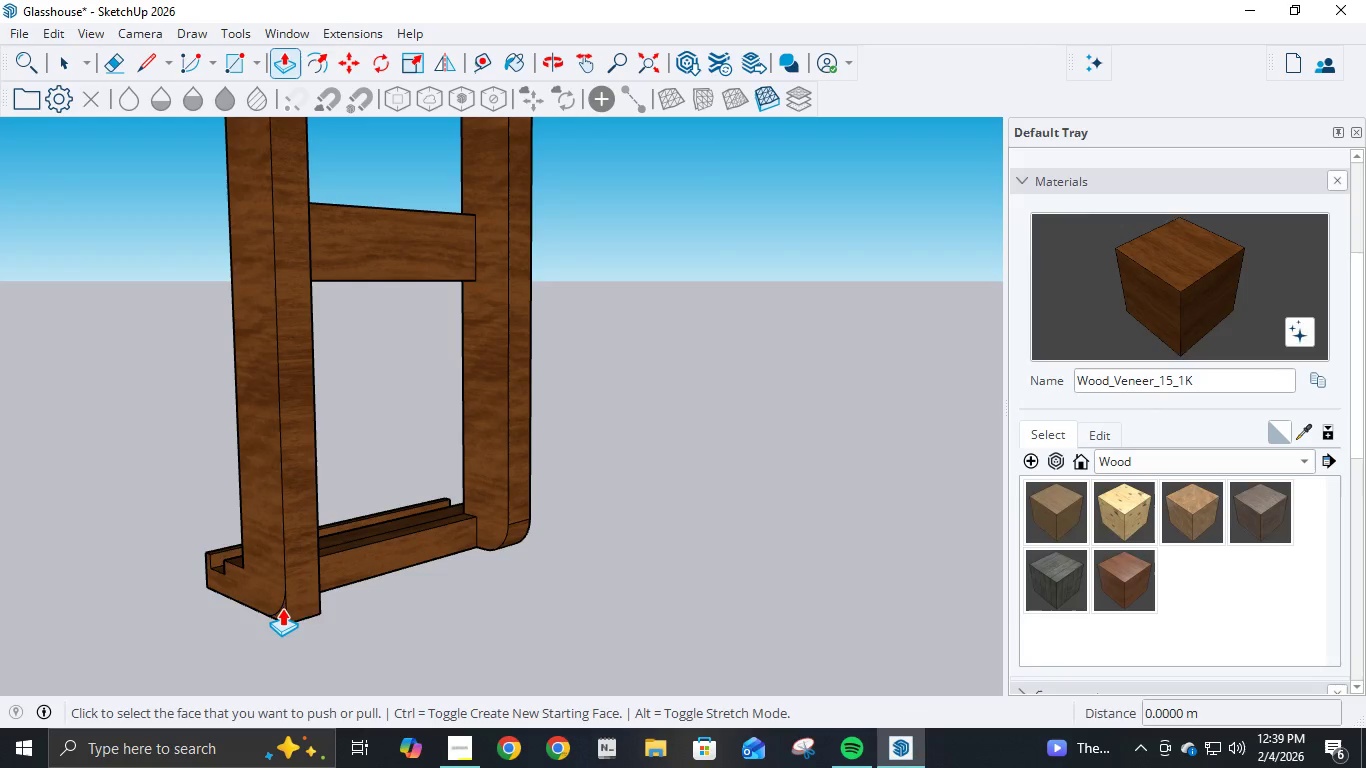 
left_click([282, 609])
 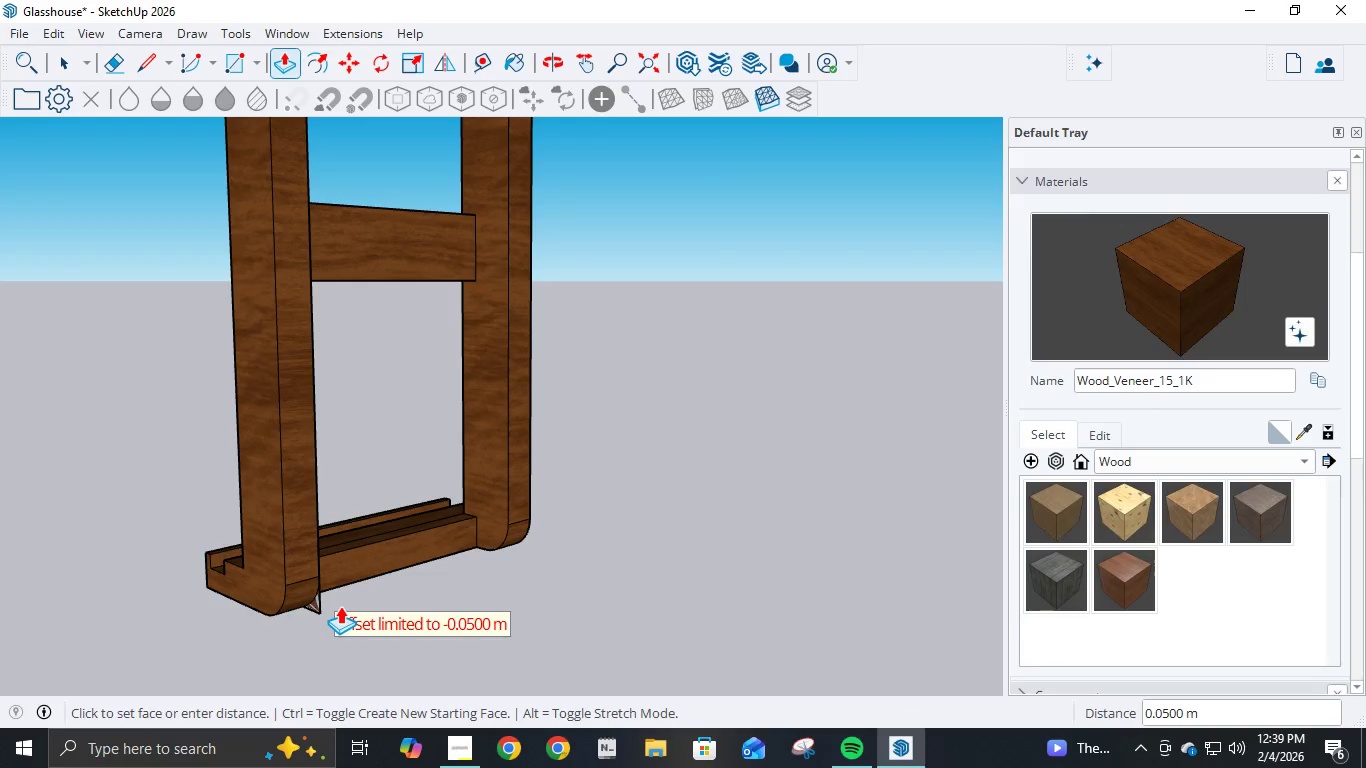 
left_click([340, 606])
 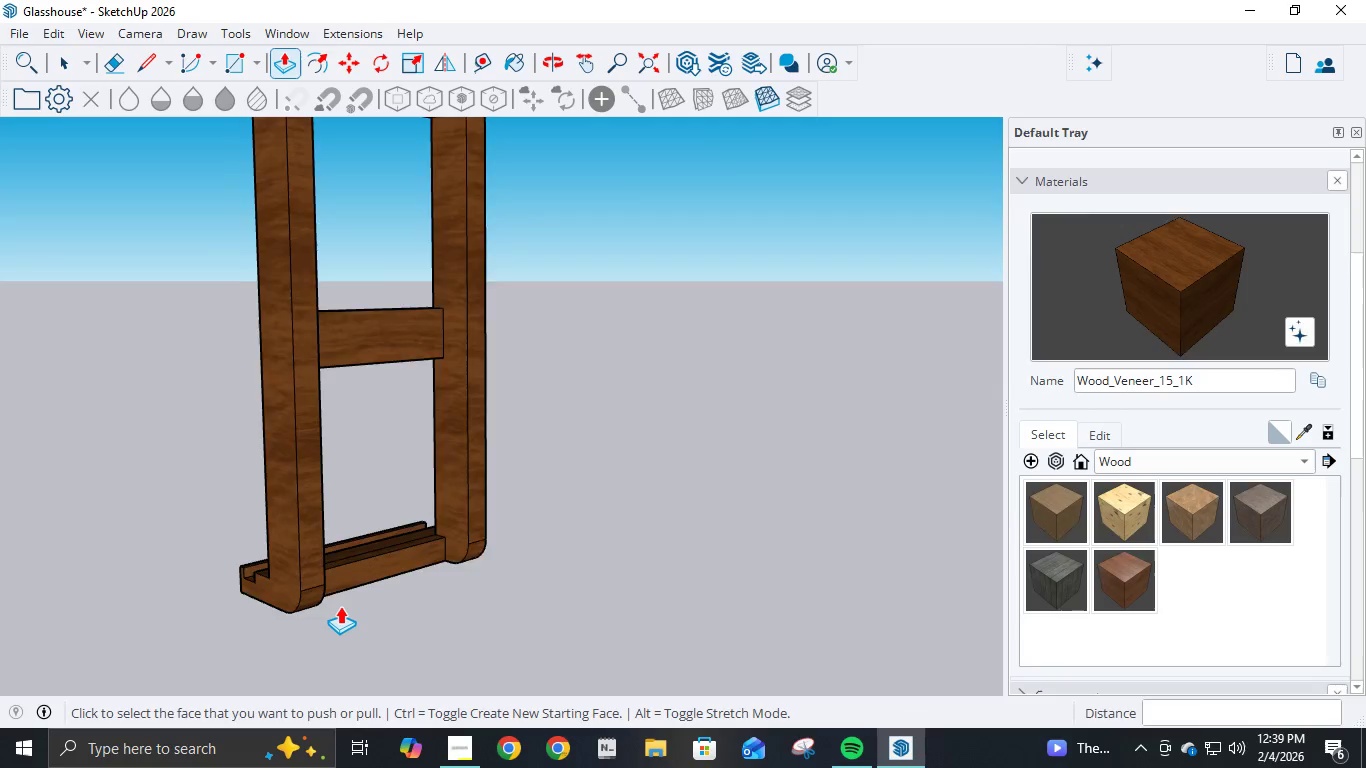 
scroll: coordinate [379, 579], scroll_direction: down, amount: 29.0
 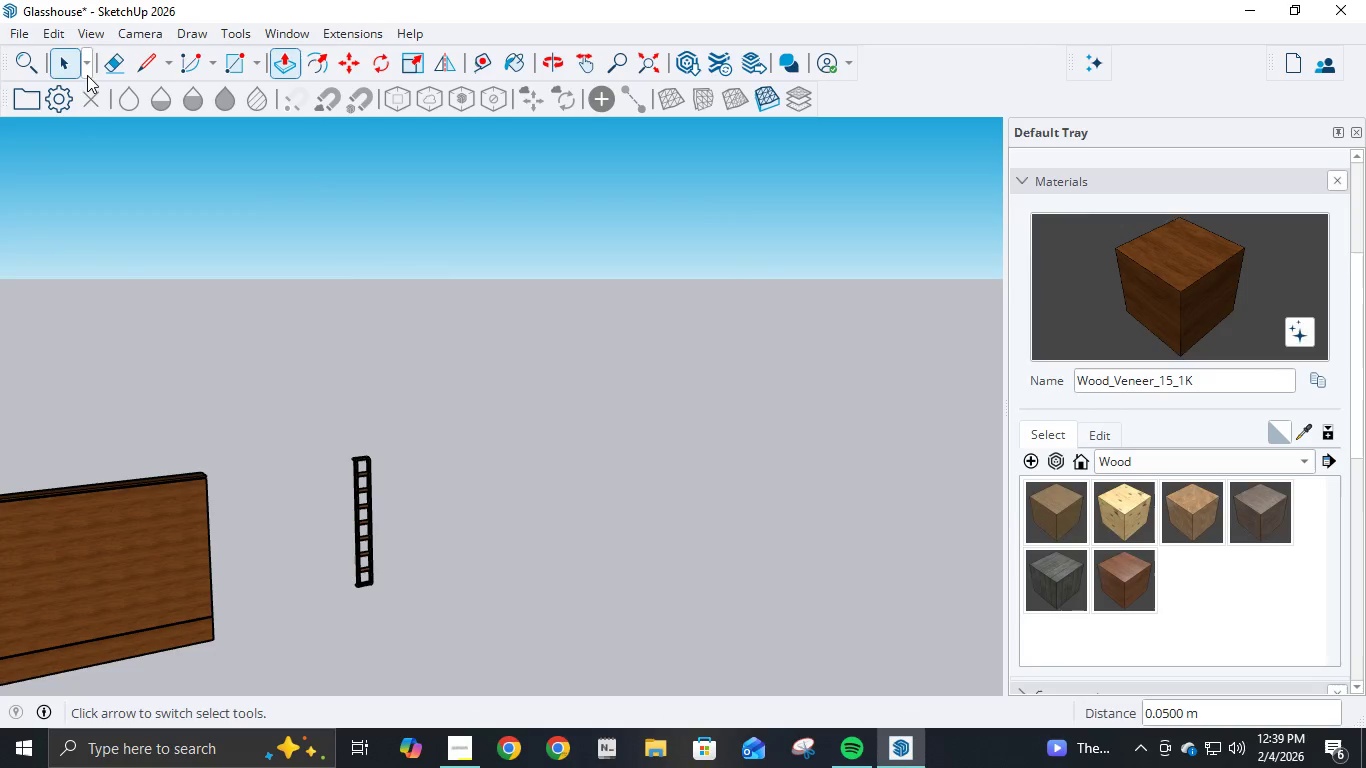 
left_click([64, 67])
 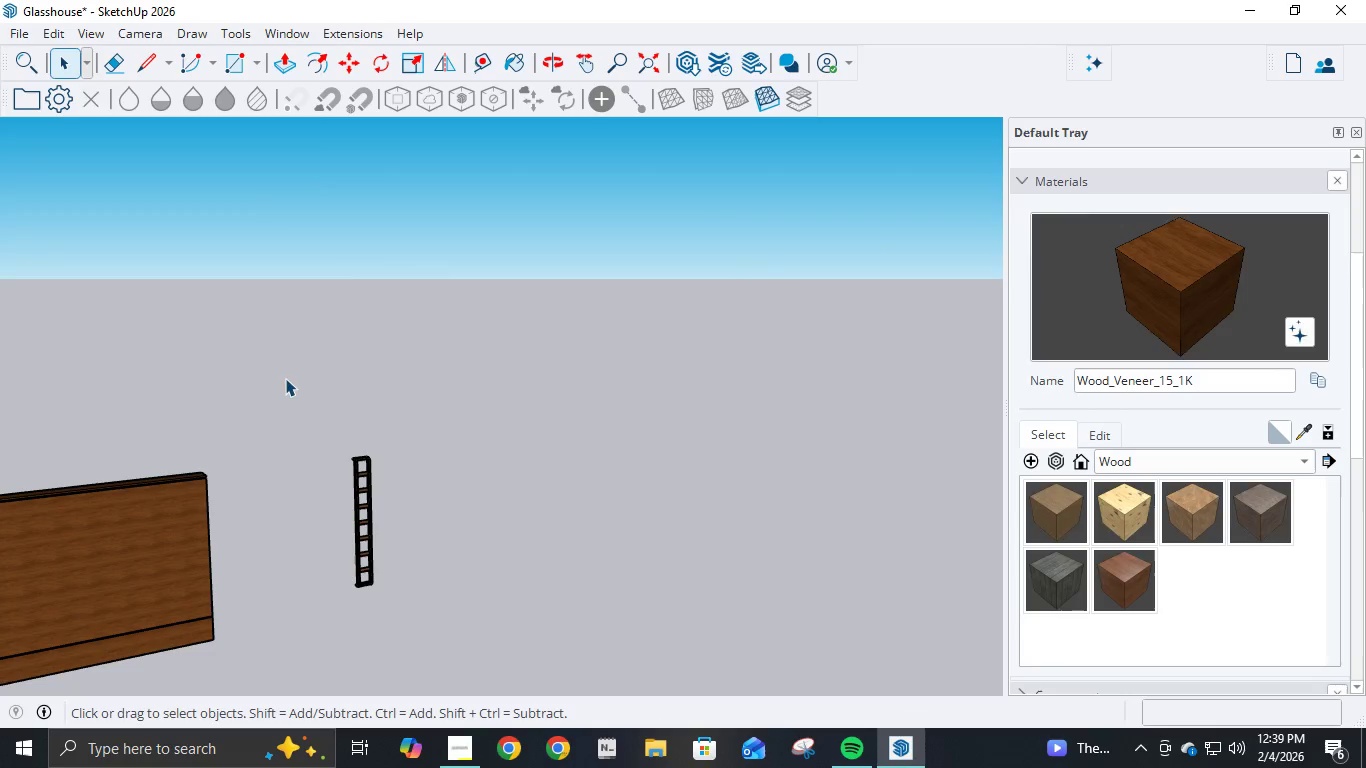 
left_click_drag(start_coordinate=[323, 410], to_coordinate=[470, 645])
 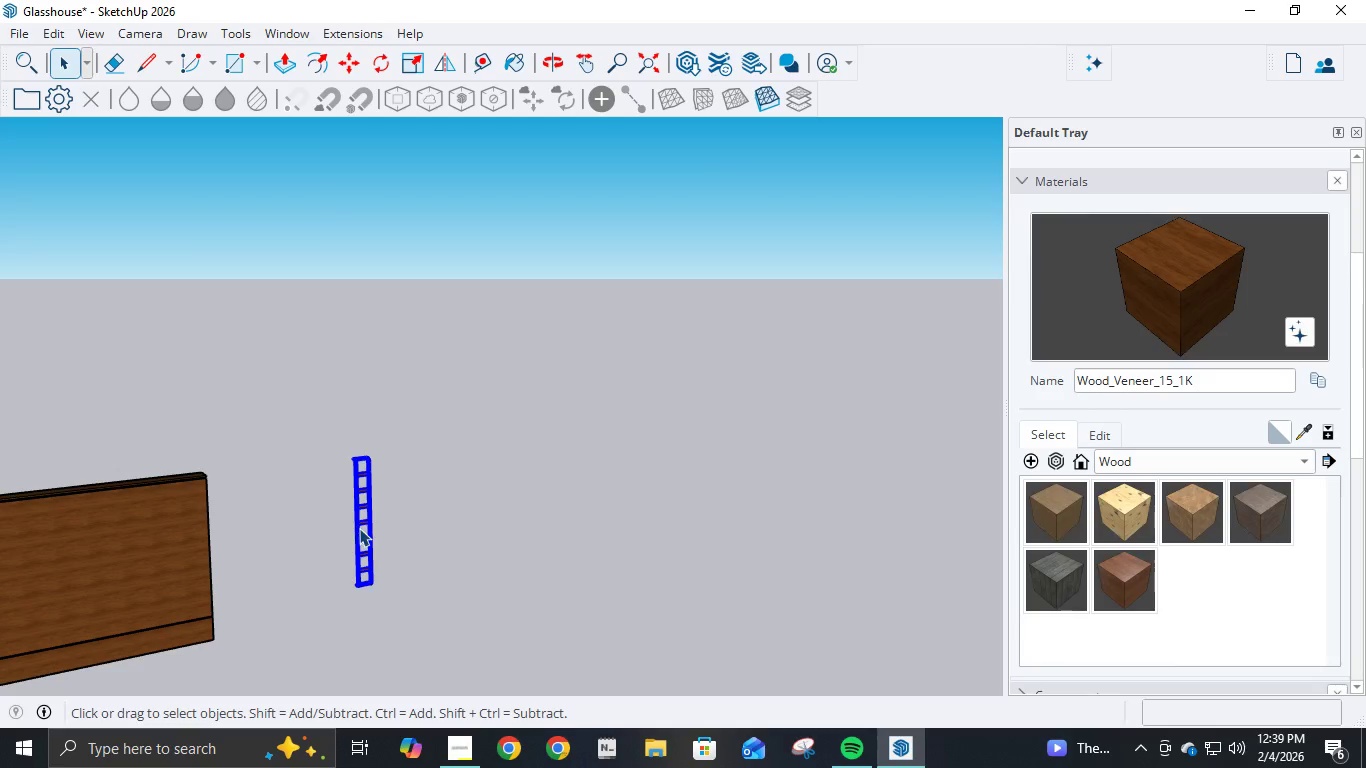 
right_click([360, 531])
 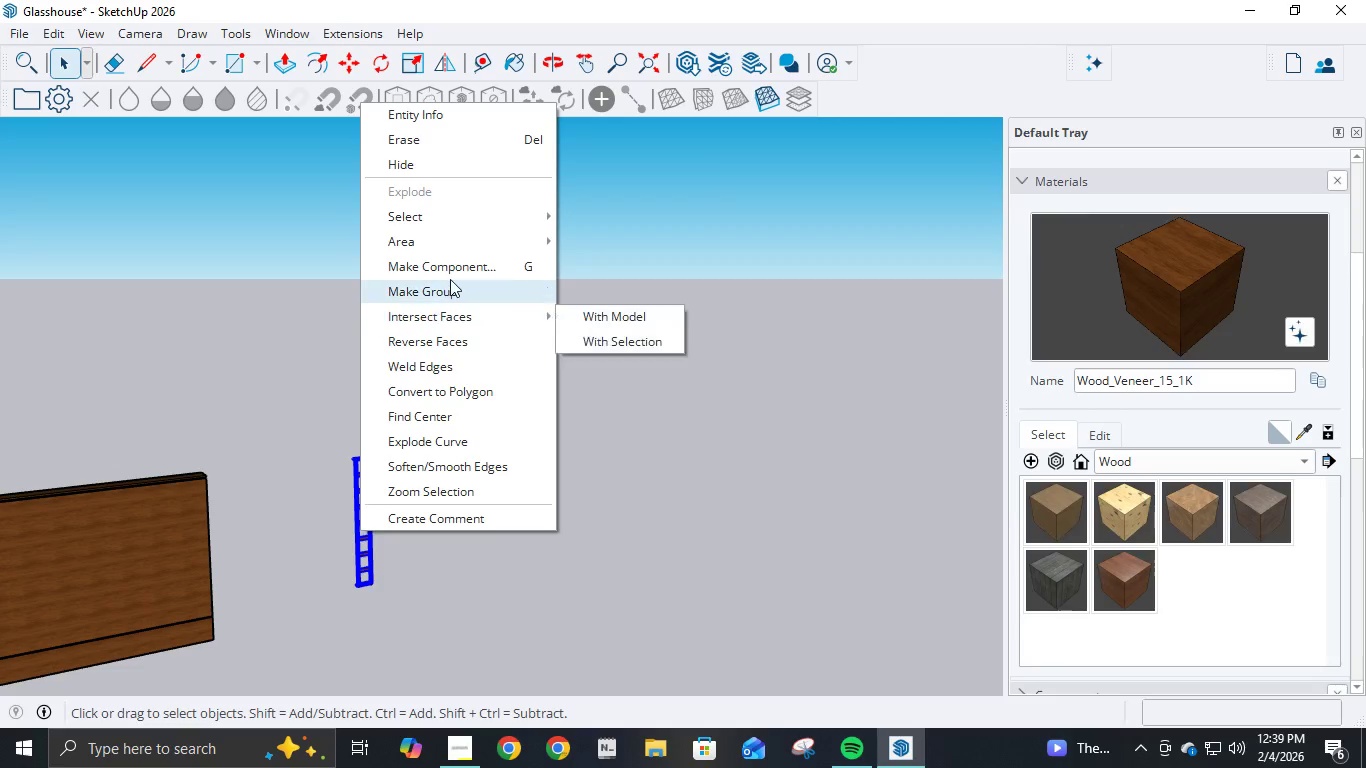 
left_click([452, 288])
 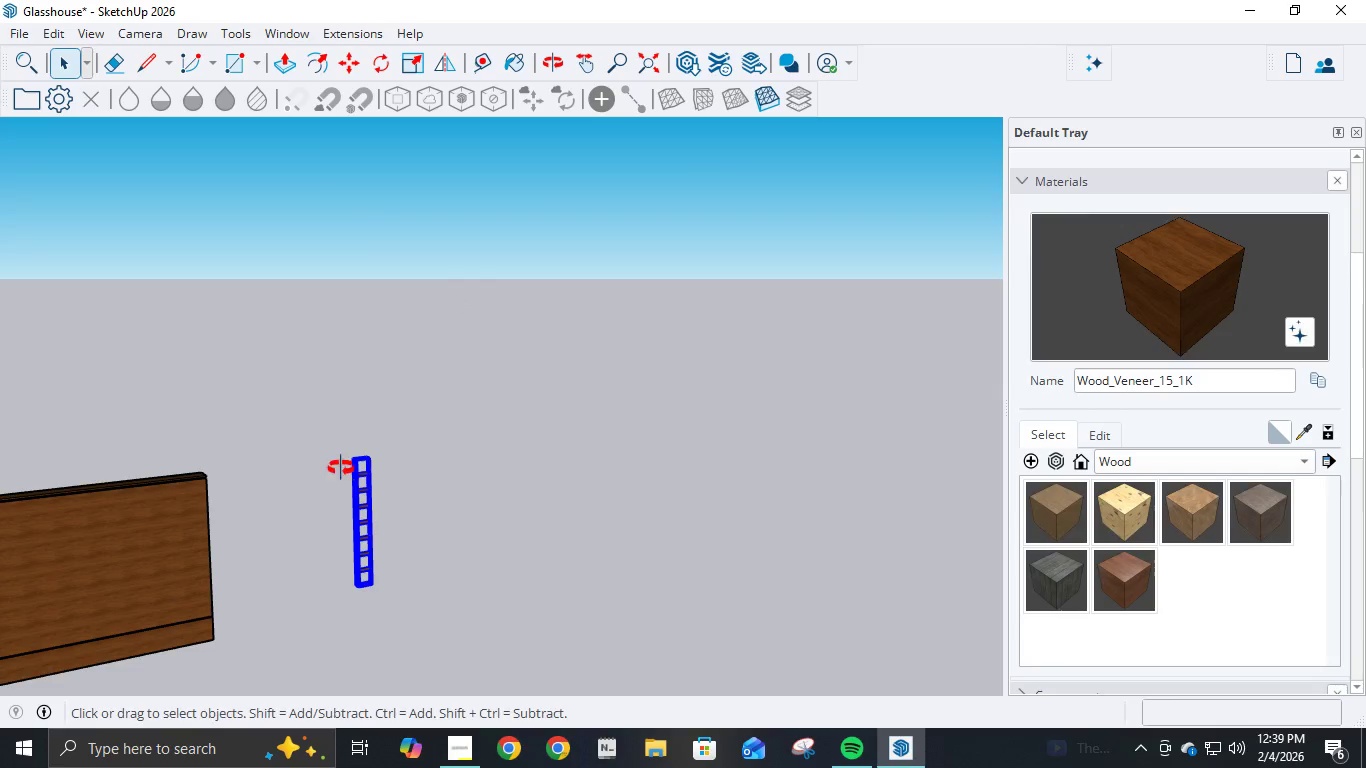 
scroll: coordinate [363, 457], scroll_direction: up, amount: 4.0
 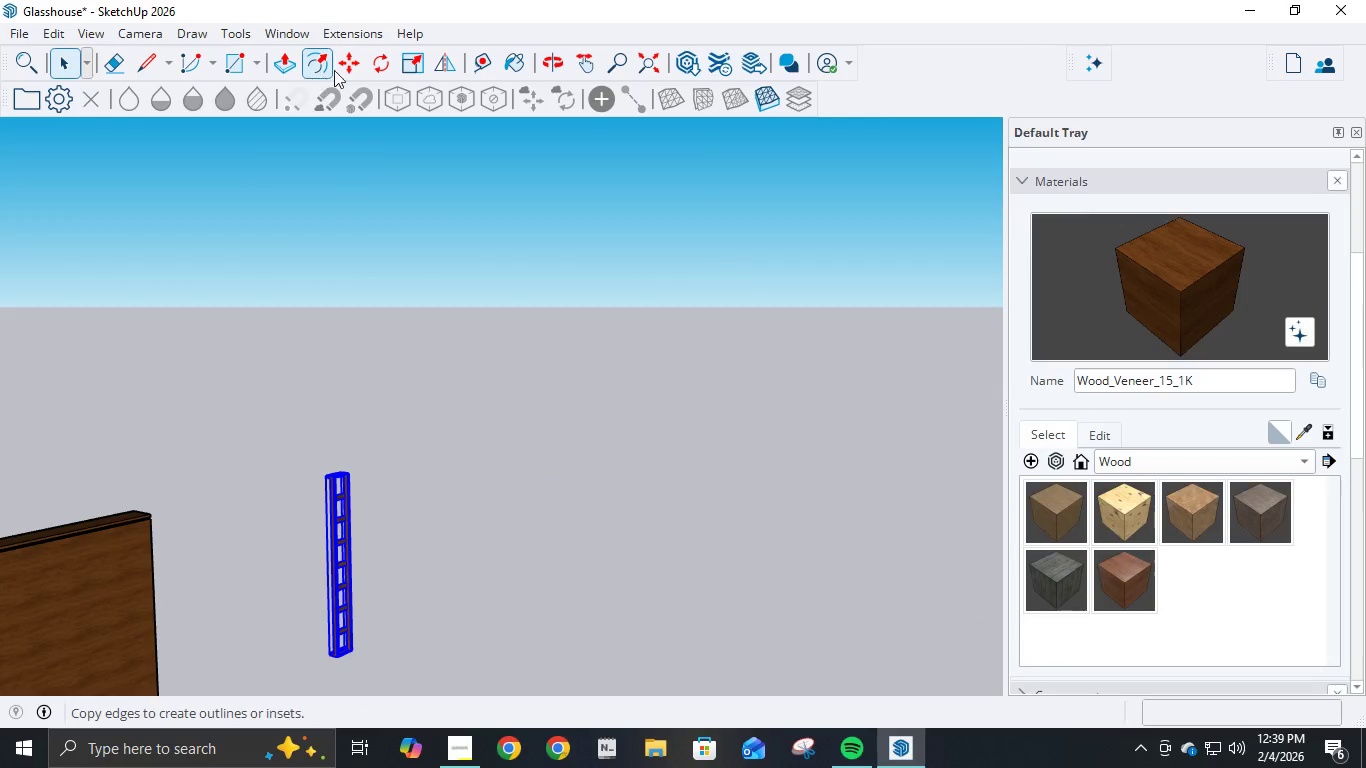 
left_click([339, 65])
 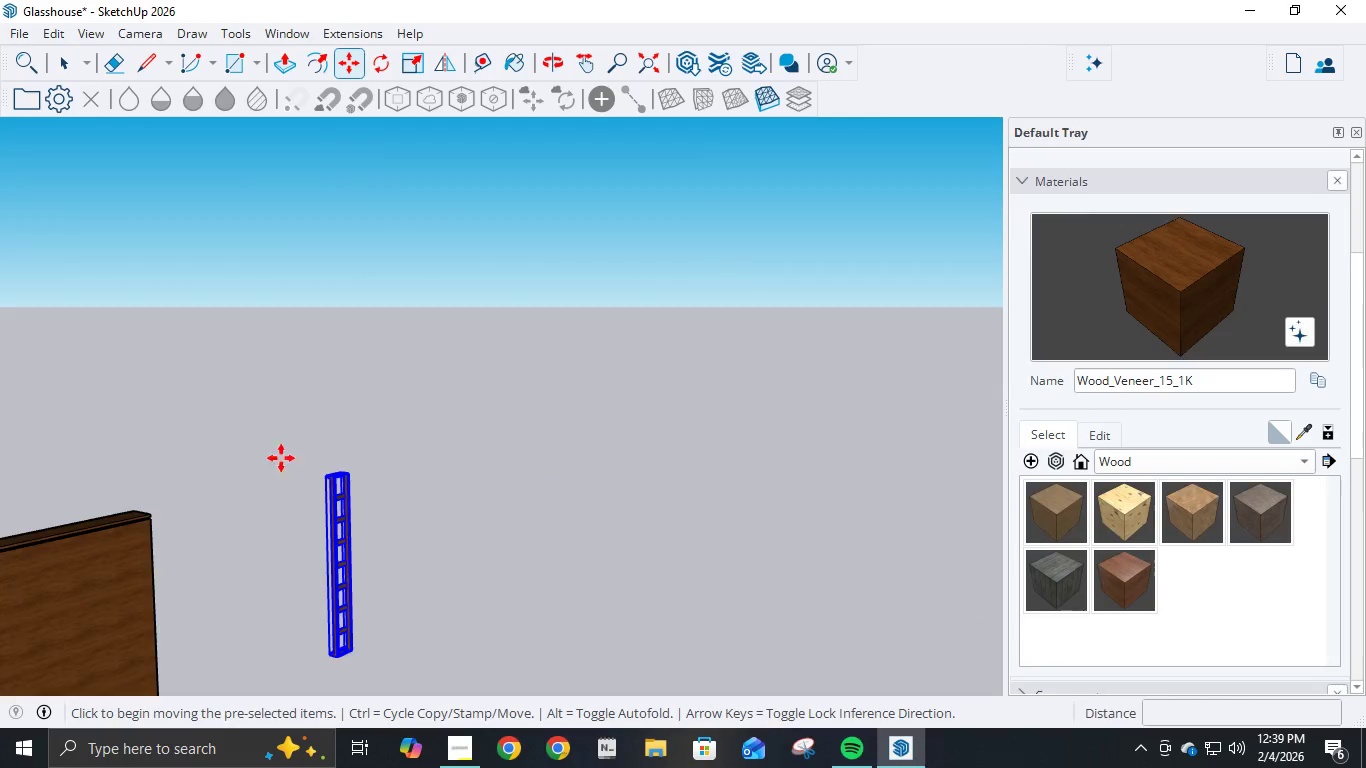 
scroll: coordinate [342, 465], scroll_direction: up, amount: 21.0
 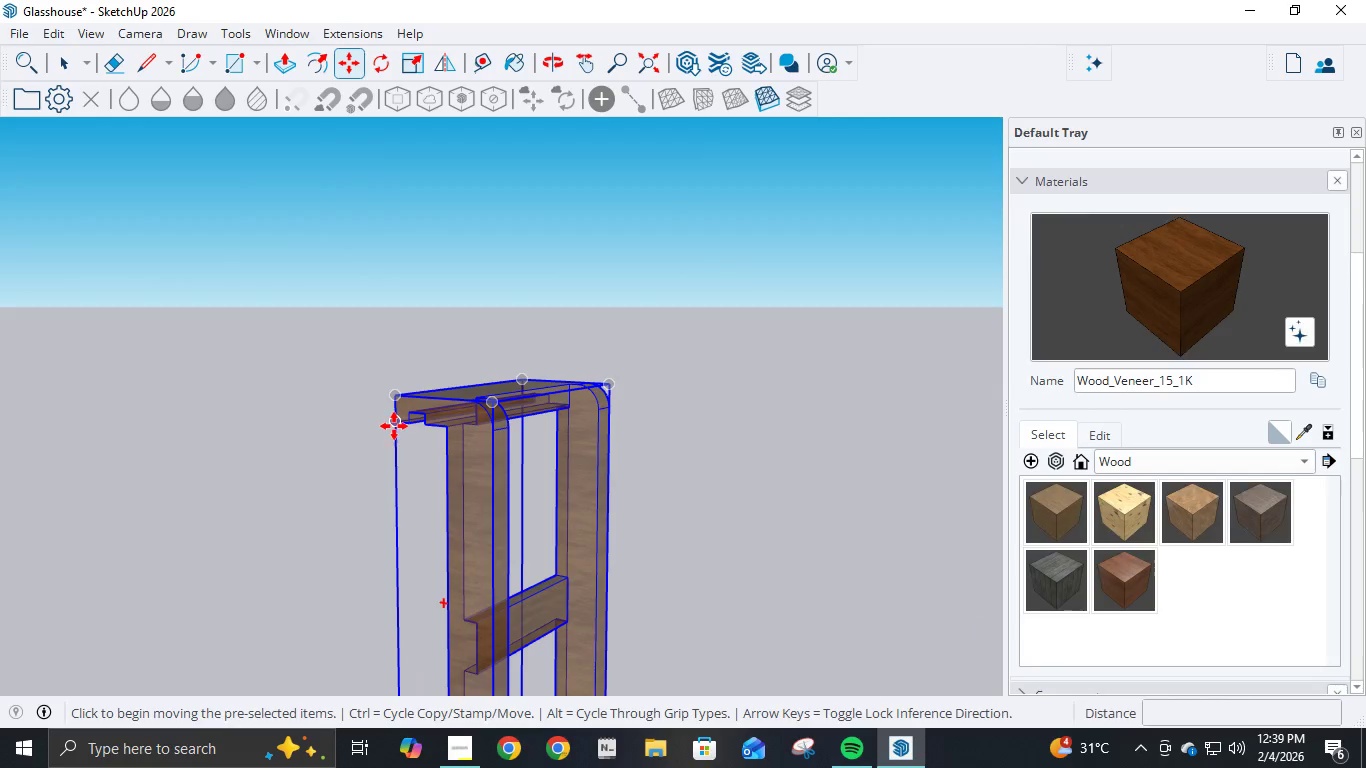 
left_click([394, 426])
 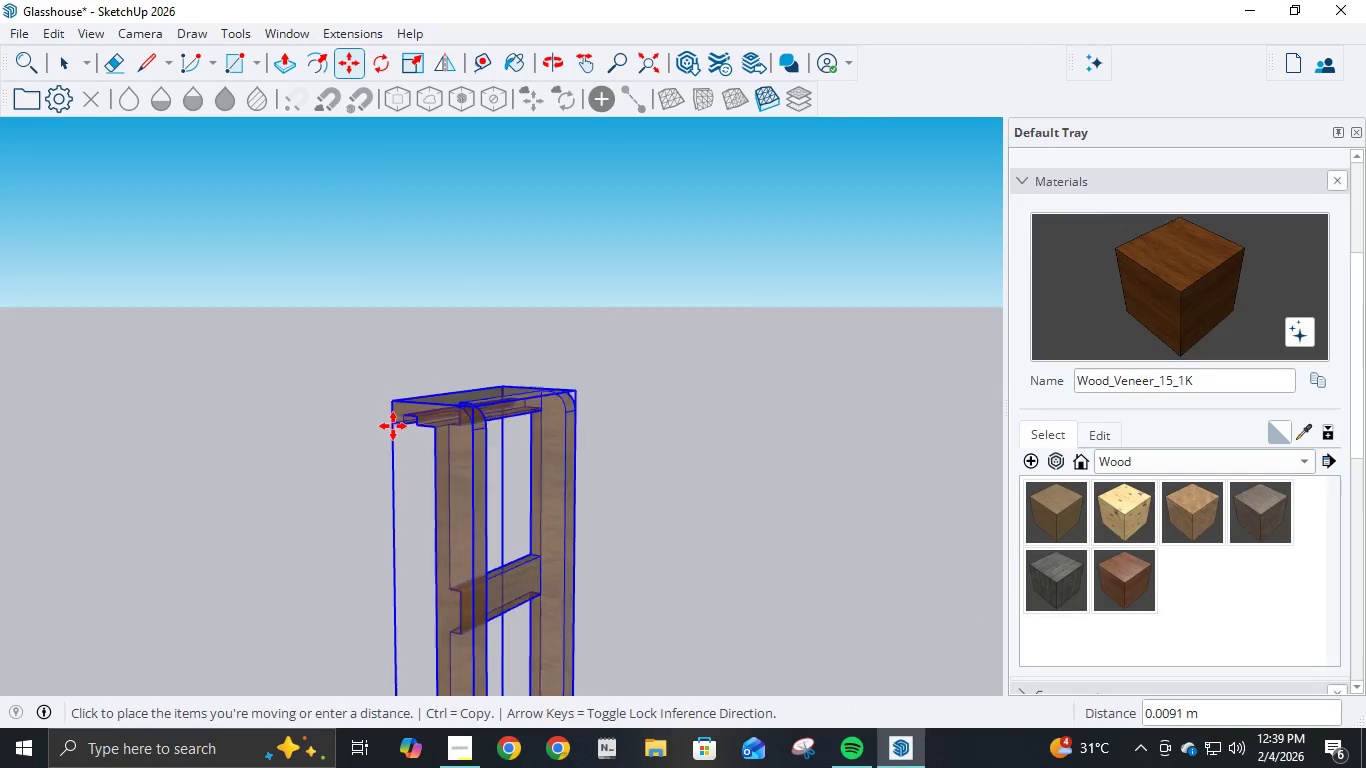 
scroll: coordinate [390, 427], scroll_direction: down, amount: 33.0
 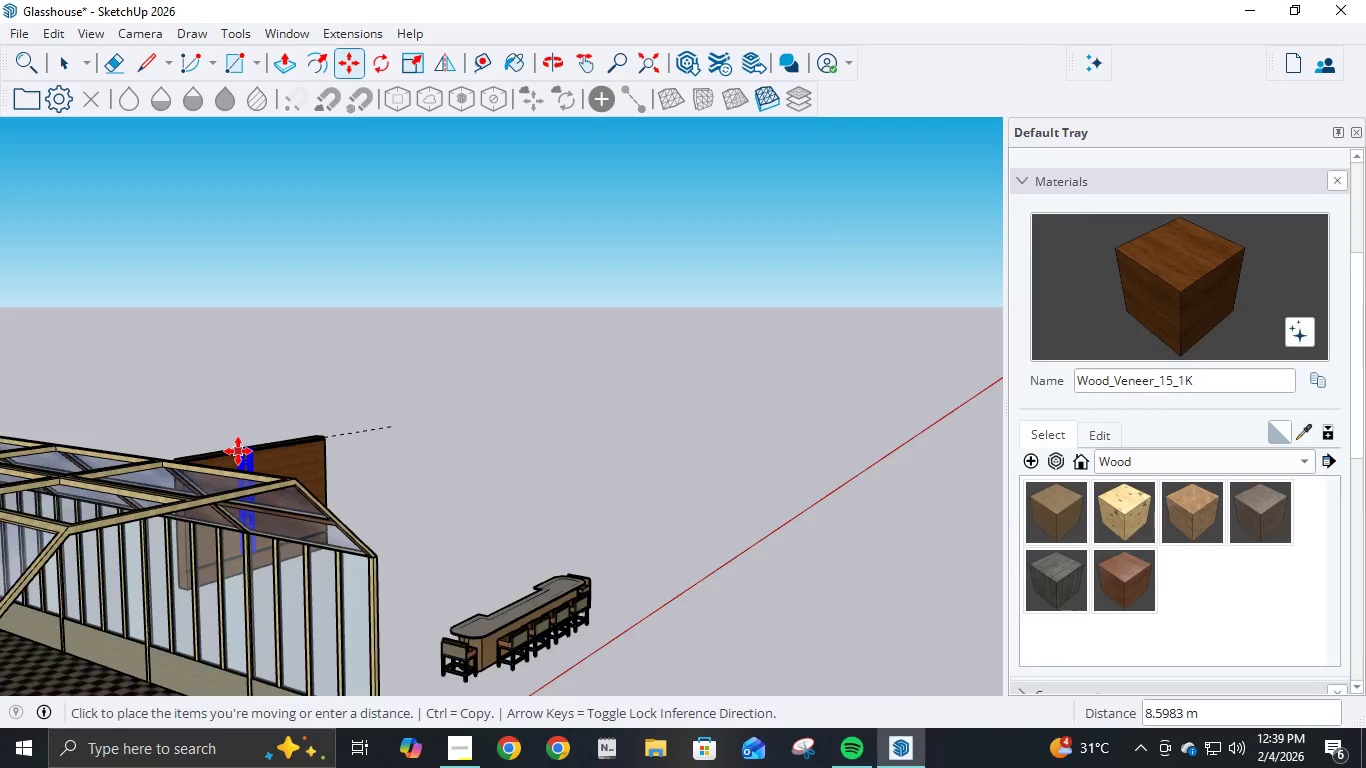 
scroll: coordinate [409, 469], scroll_direction: up, amount: 26.0
 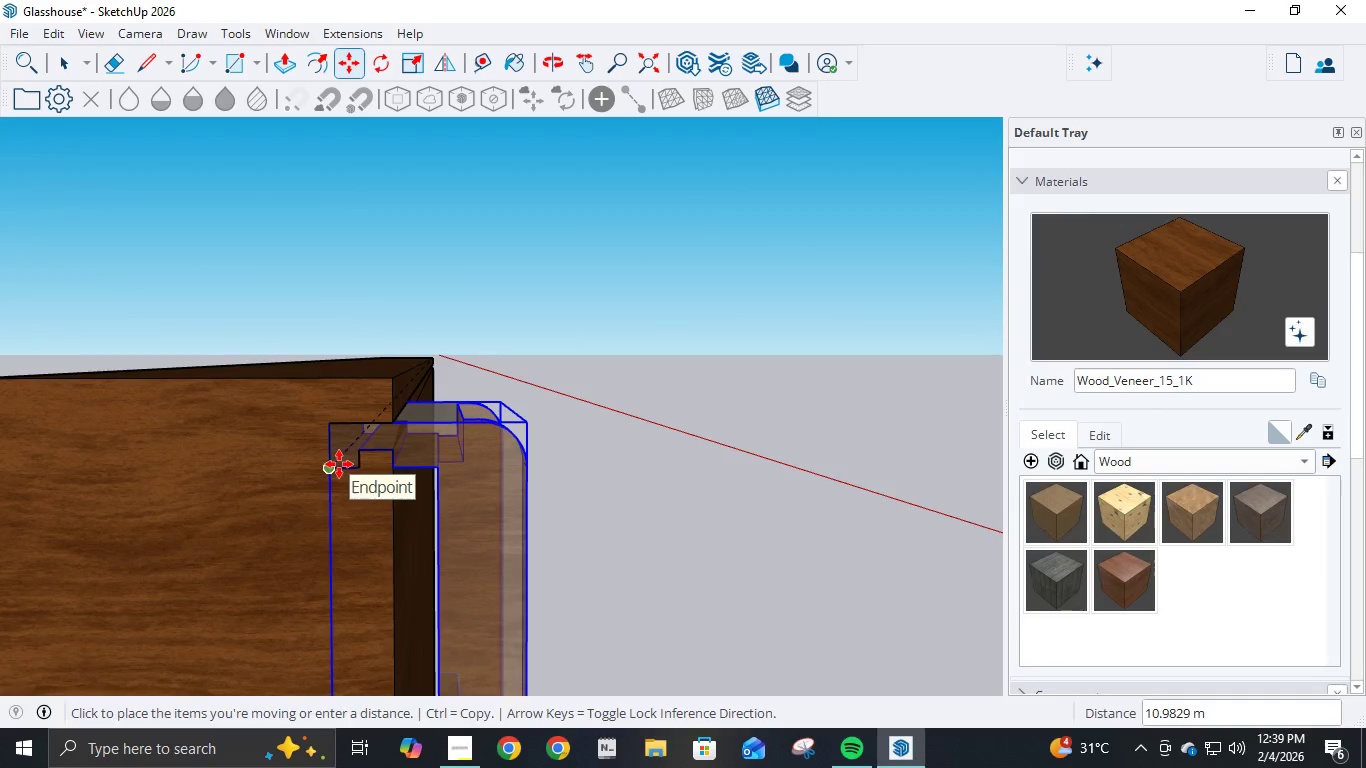 
left_click([339, 464])
 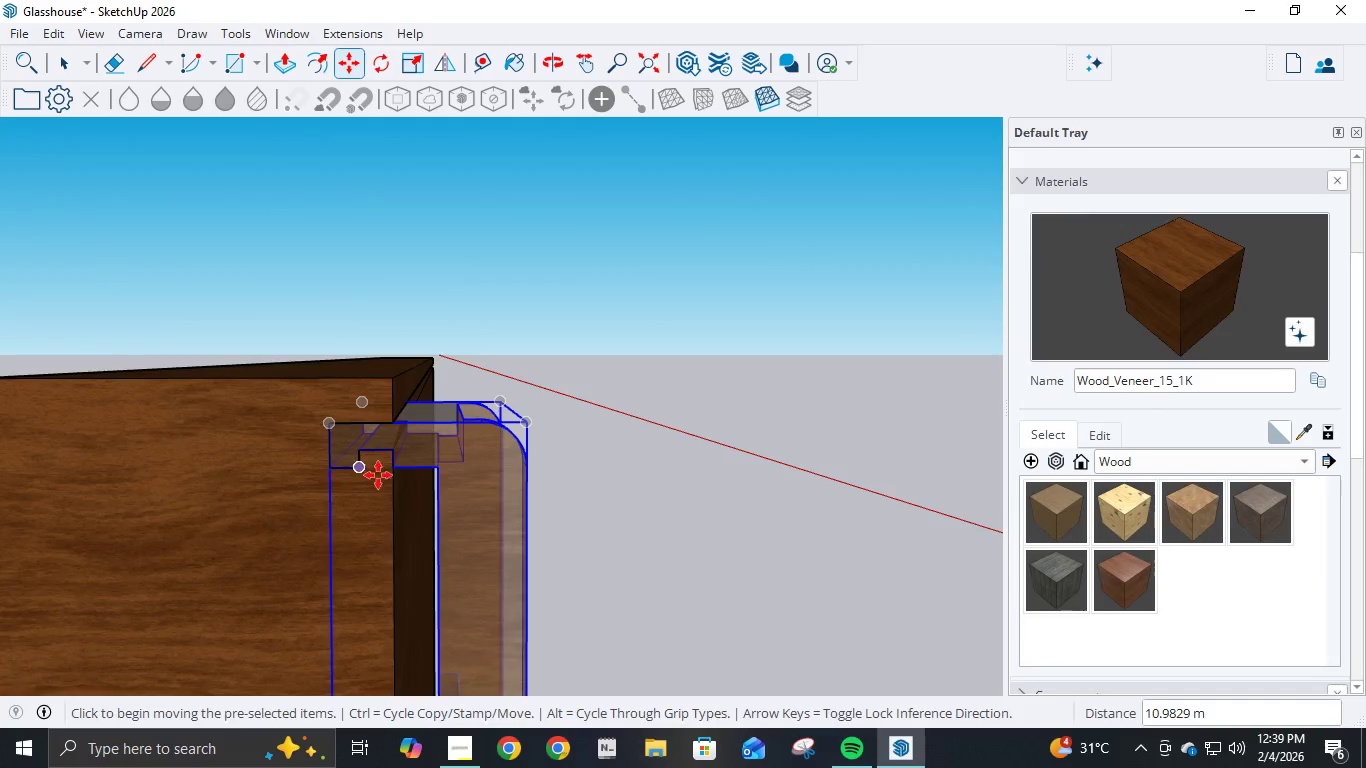 
scroll: coordinate [480, 485], scroll_direction: down, amount: 5.0
 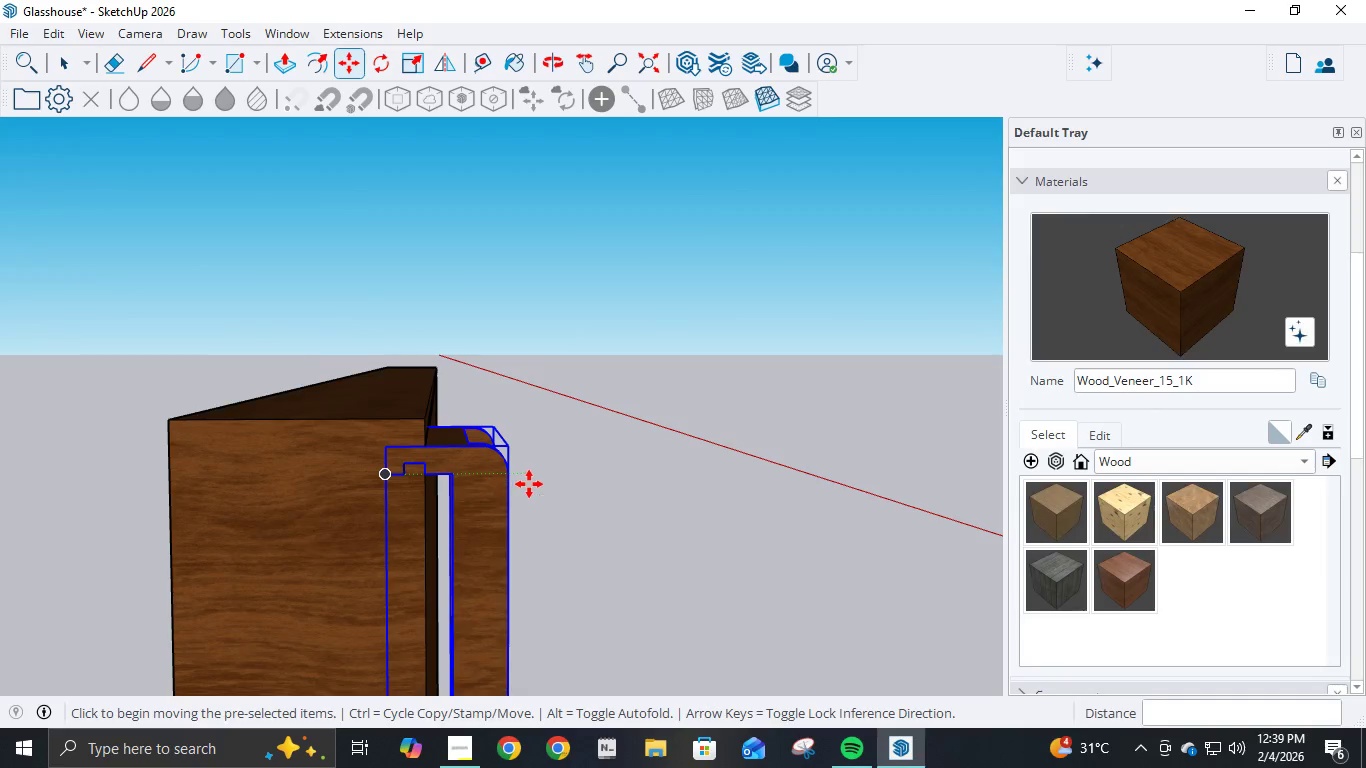 
scroll: coordinate [554, 480], scroll_direction: up, amount: 51.0
 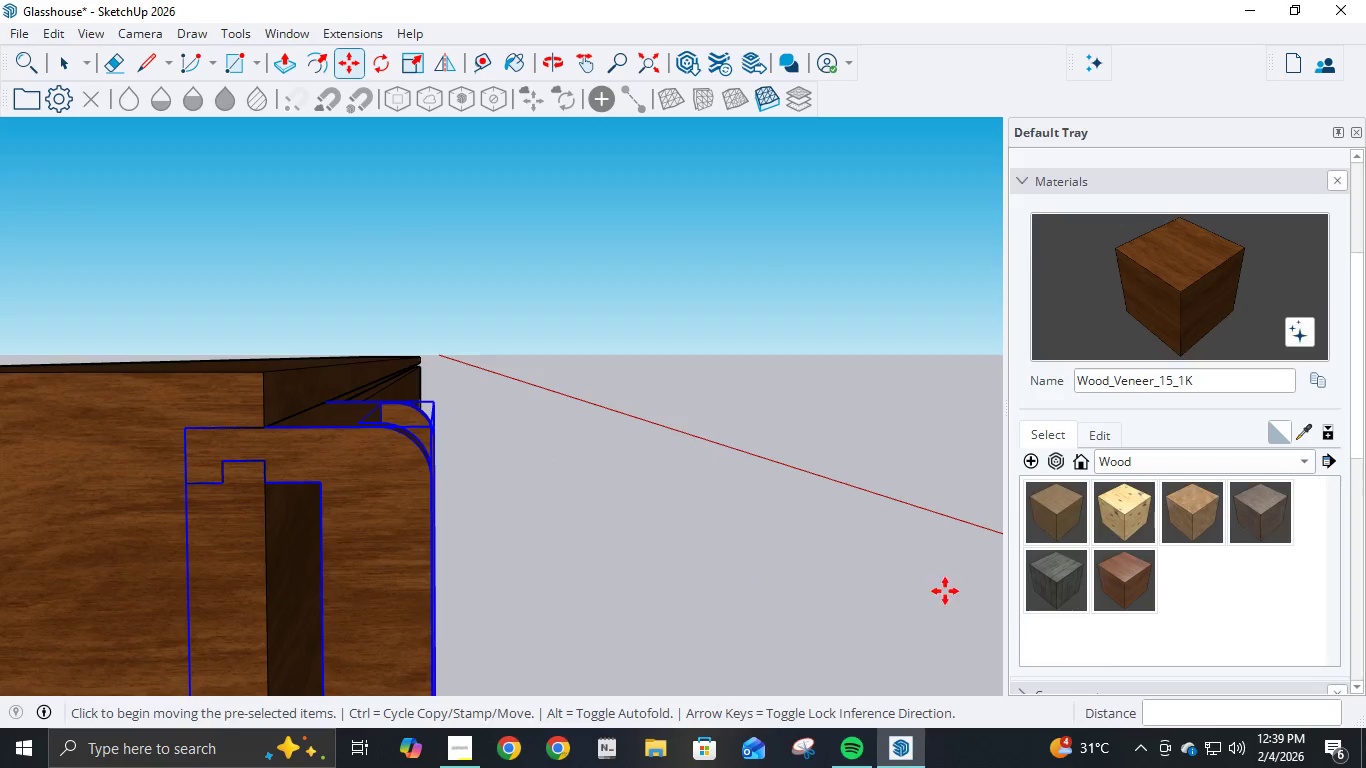 
left_click([1047, 521])
 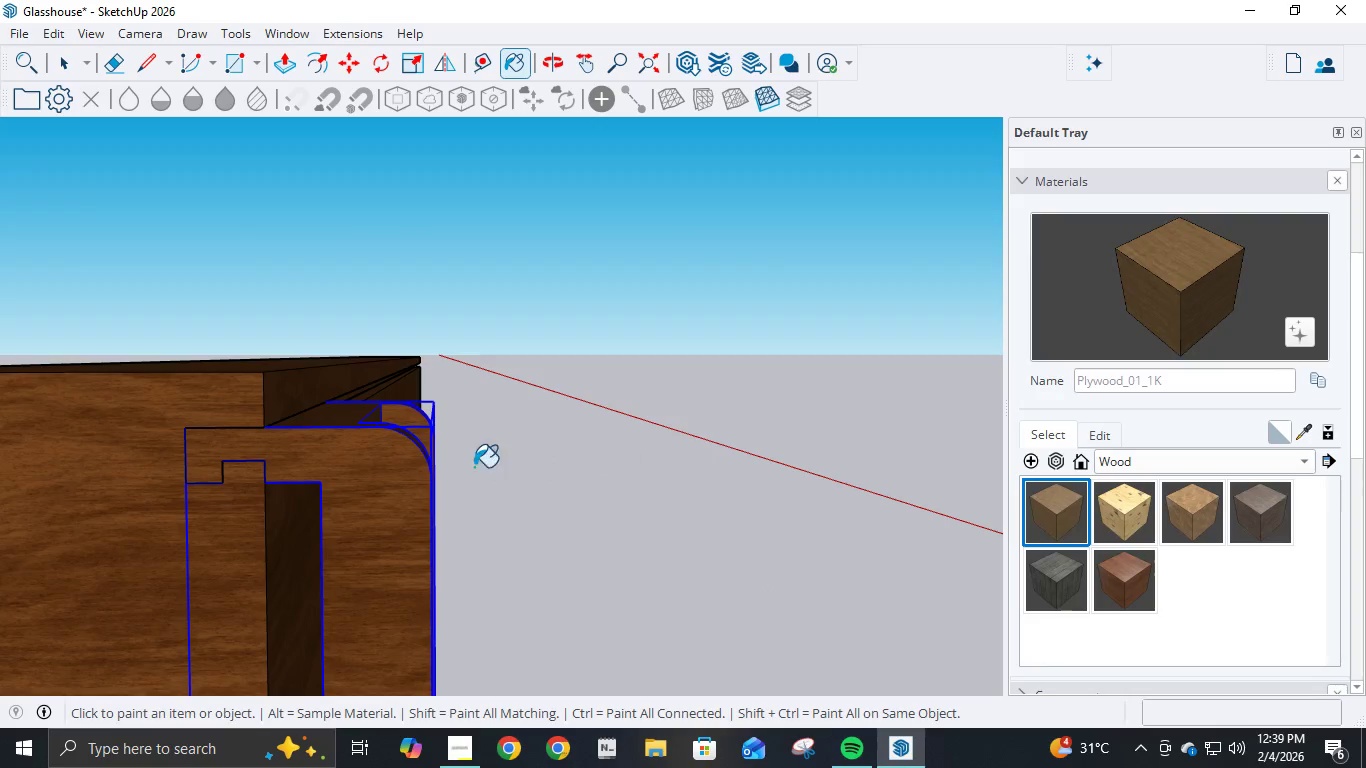 
left_click([384, 487])
 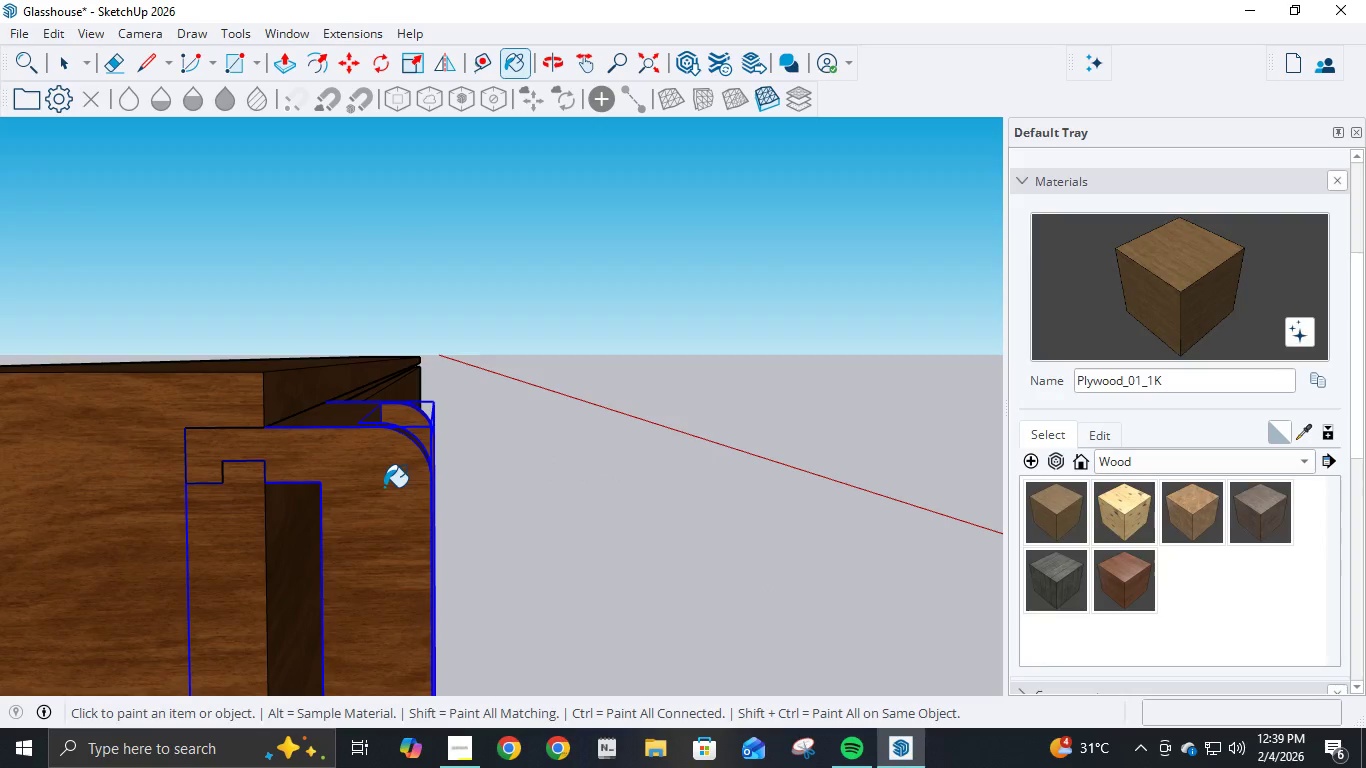 
left_click([384, 487])
 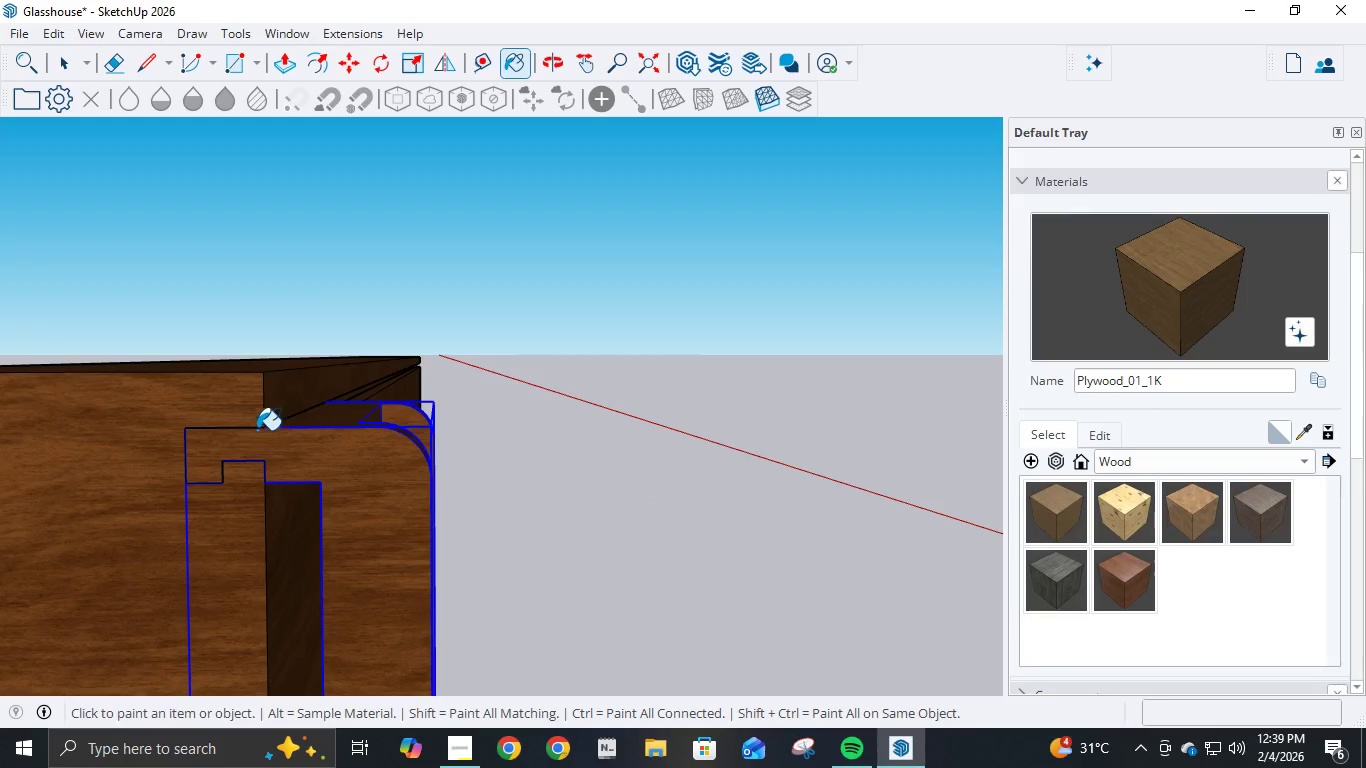 
left_click([69, 58])
 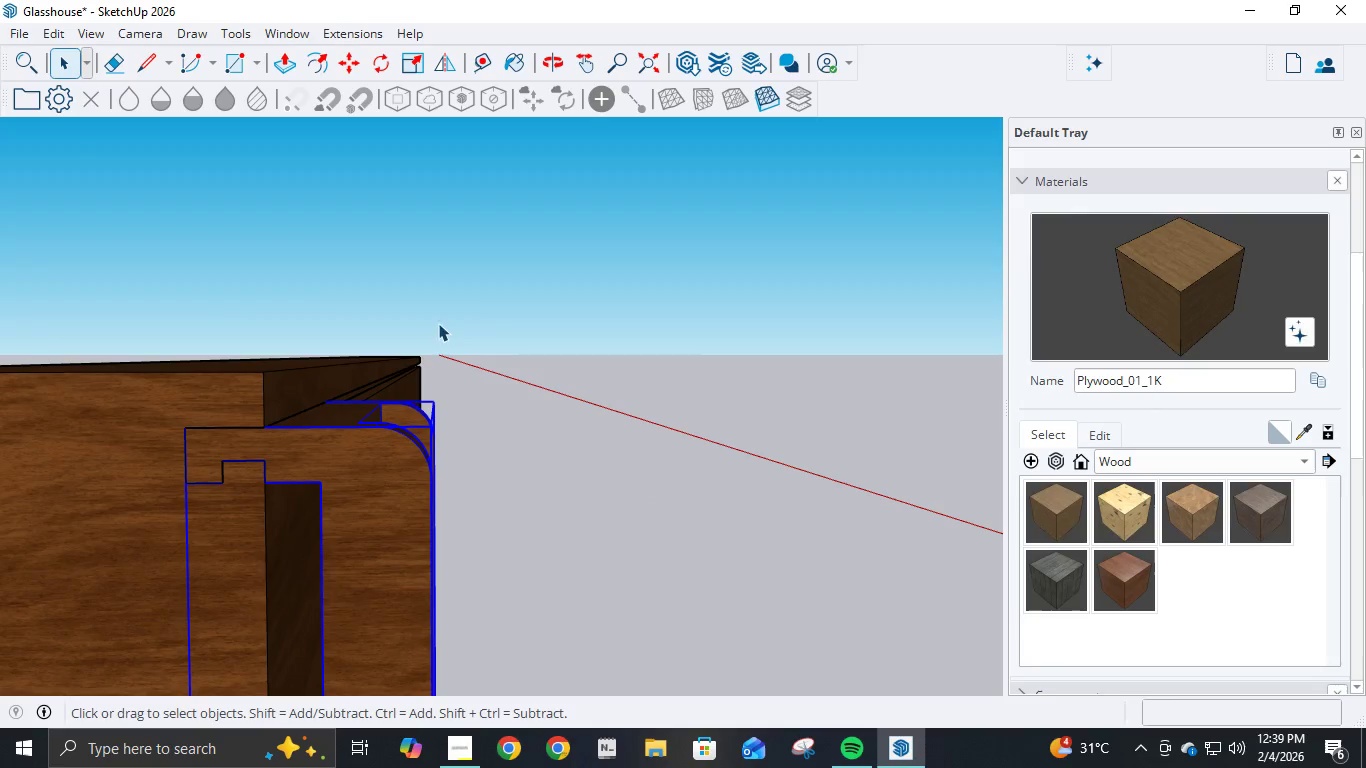 
left_click([471, 311])
 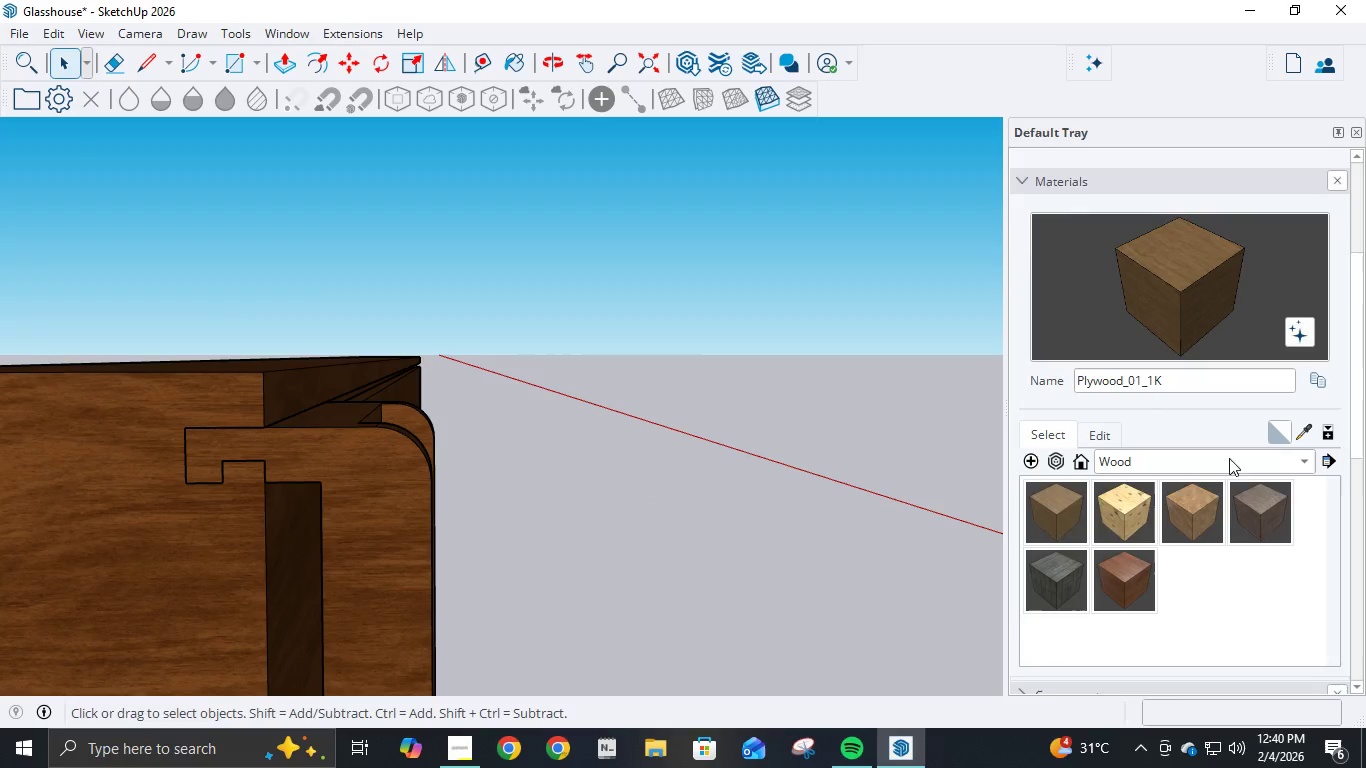 
left_click([1299, 467])
 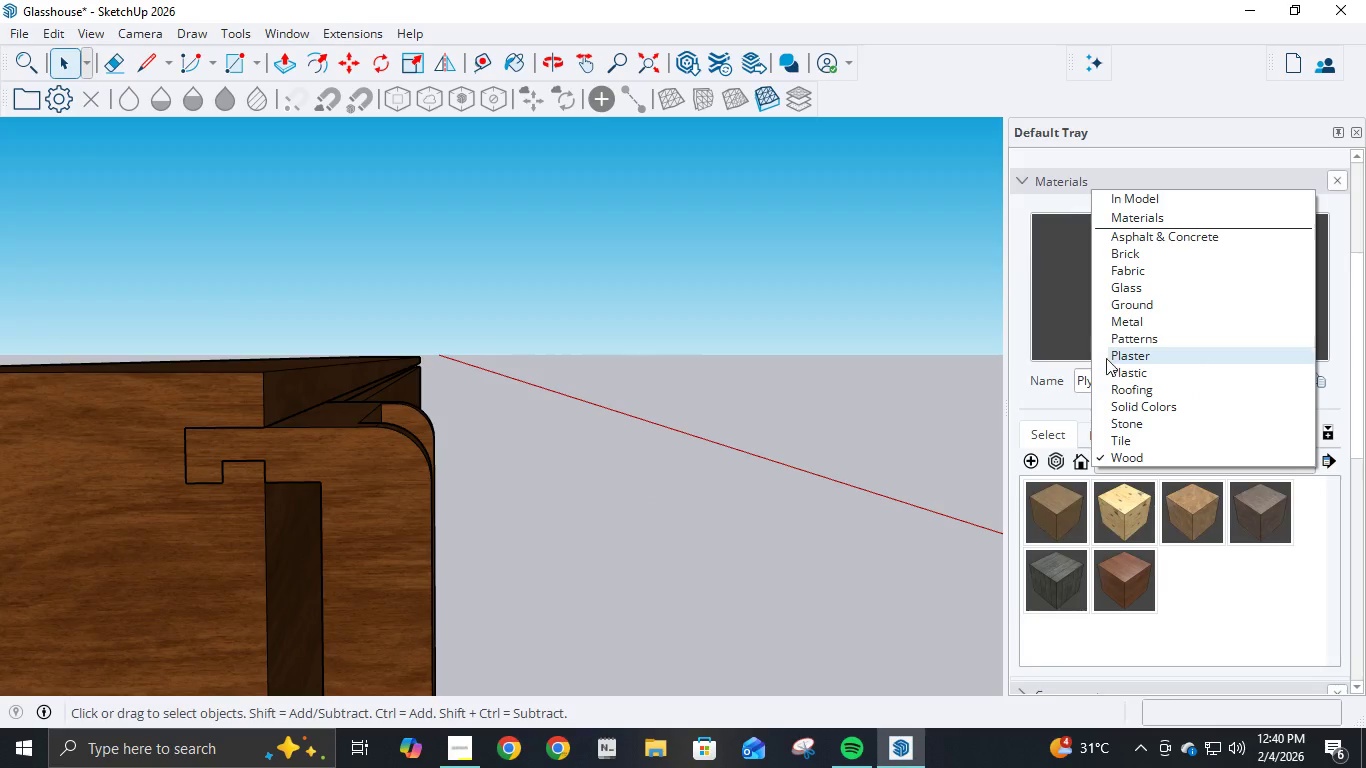 
left_click([1117, 368])
 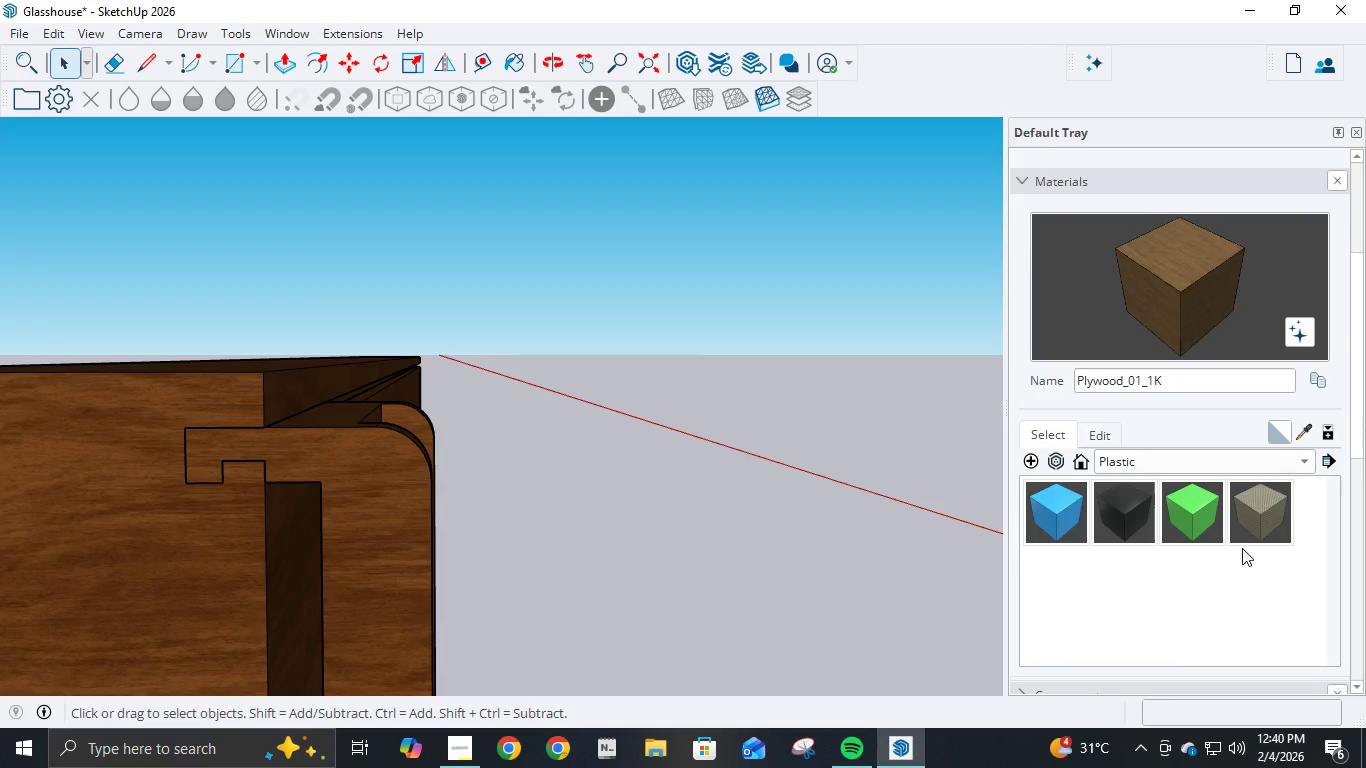 
left_click([1258, 500])
 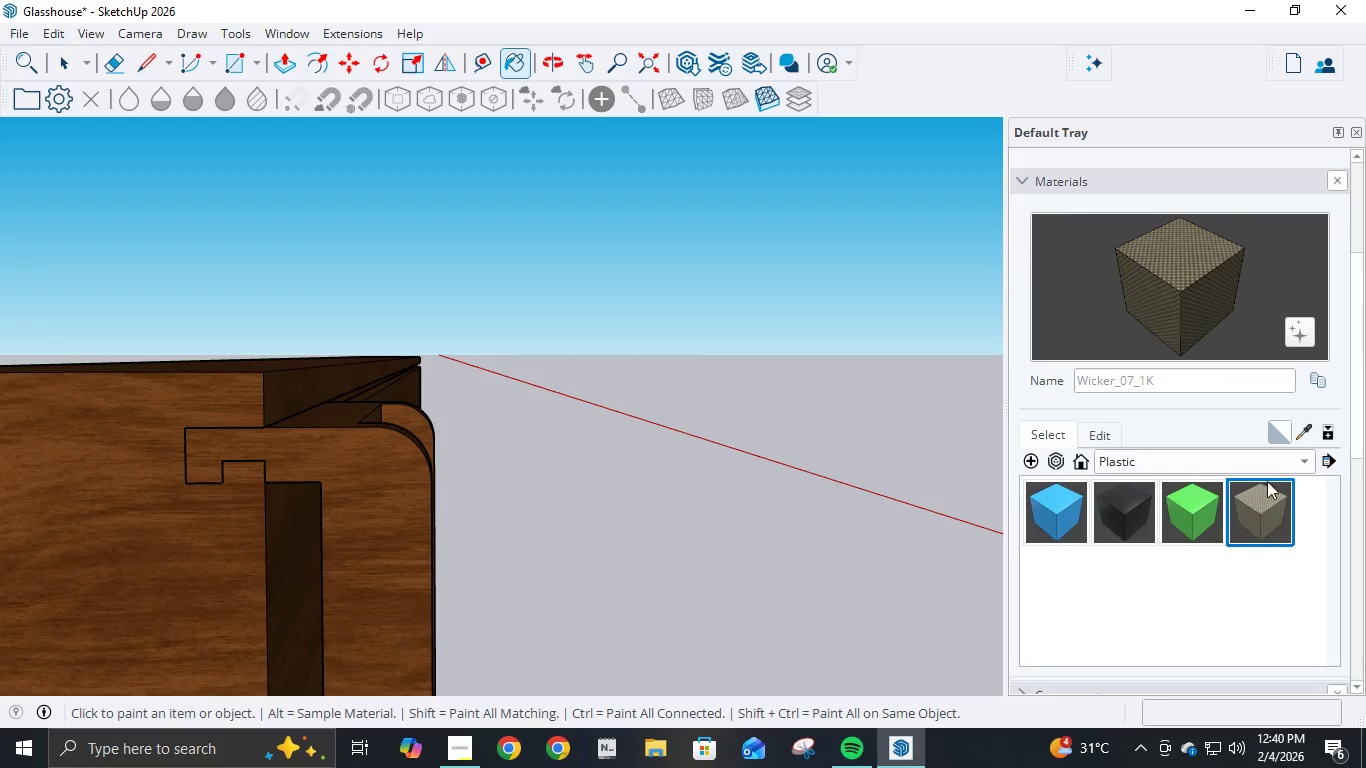 
left_click([1277, 464])
 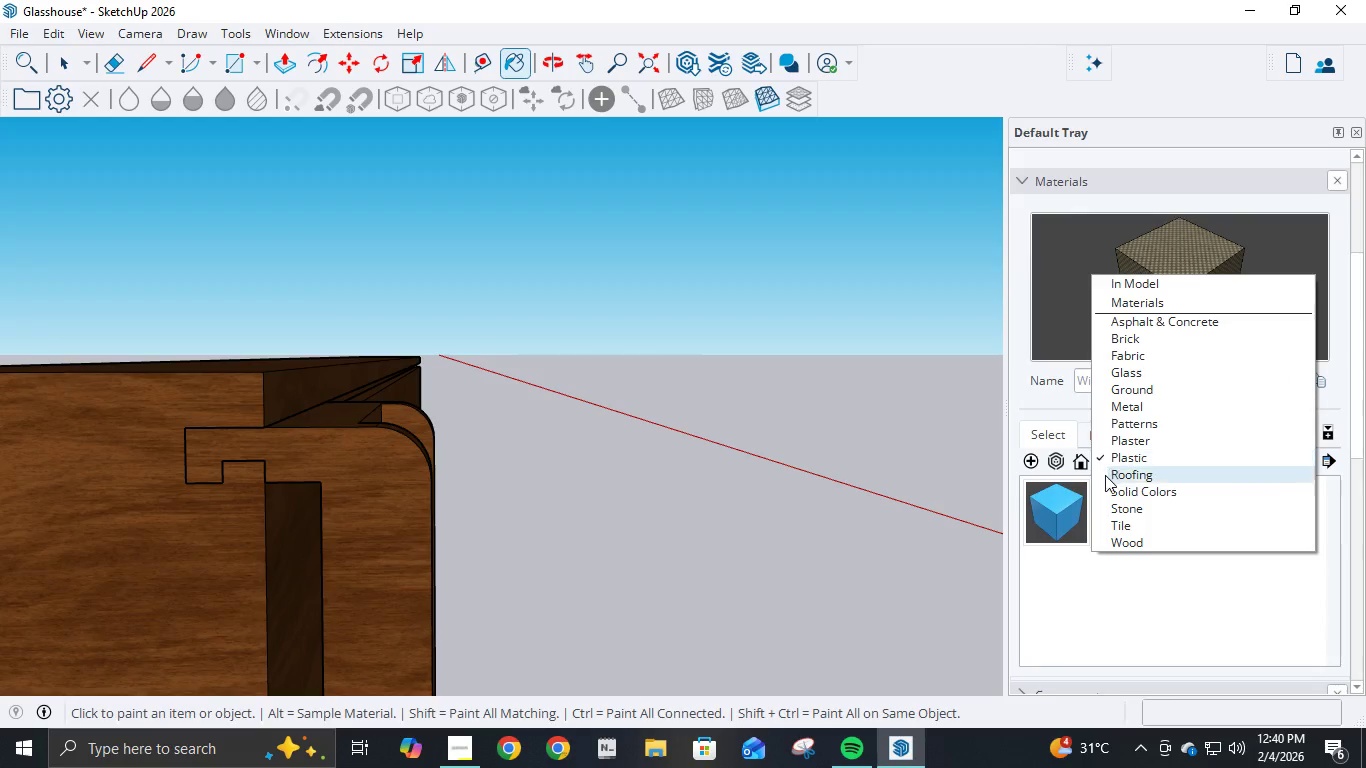 
left_click([1120, 525])
 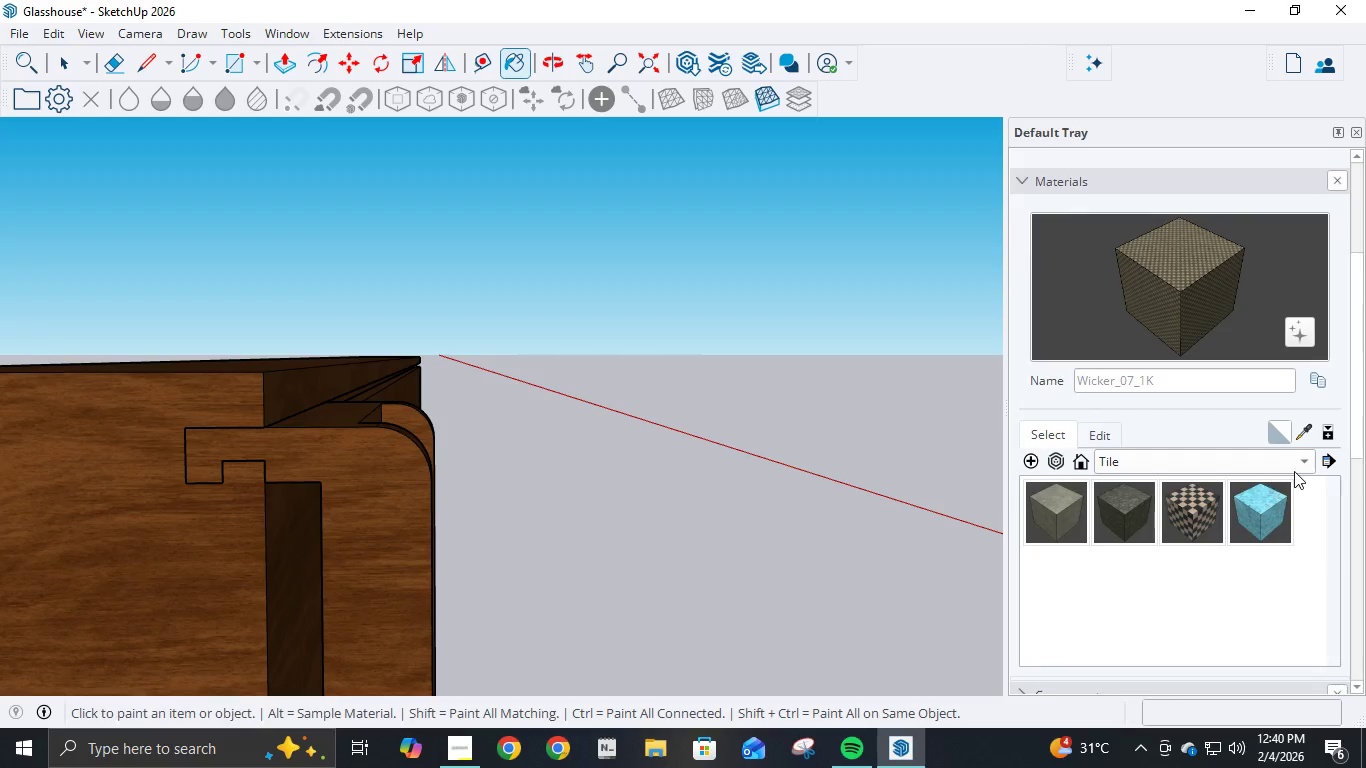 
left_click([1298, 469])
 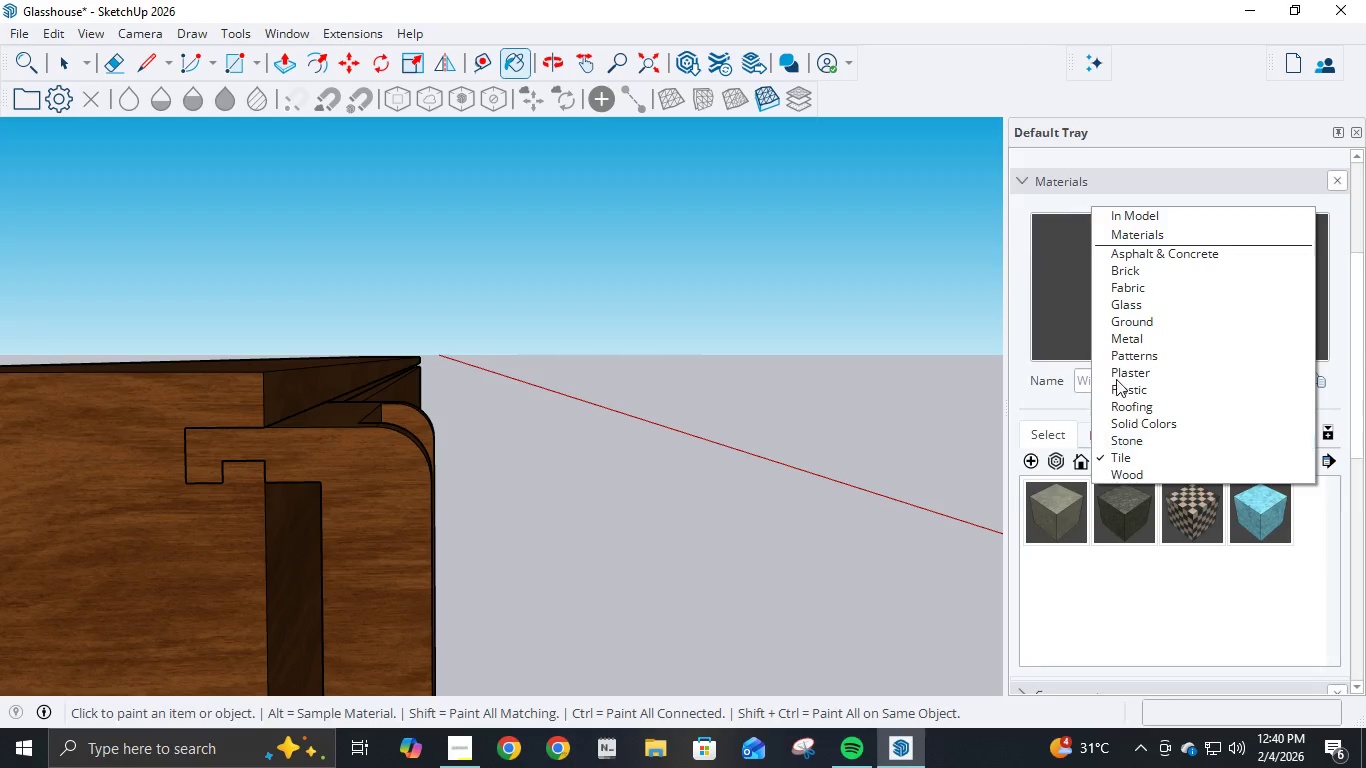 
left_click([1132, 336])
 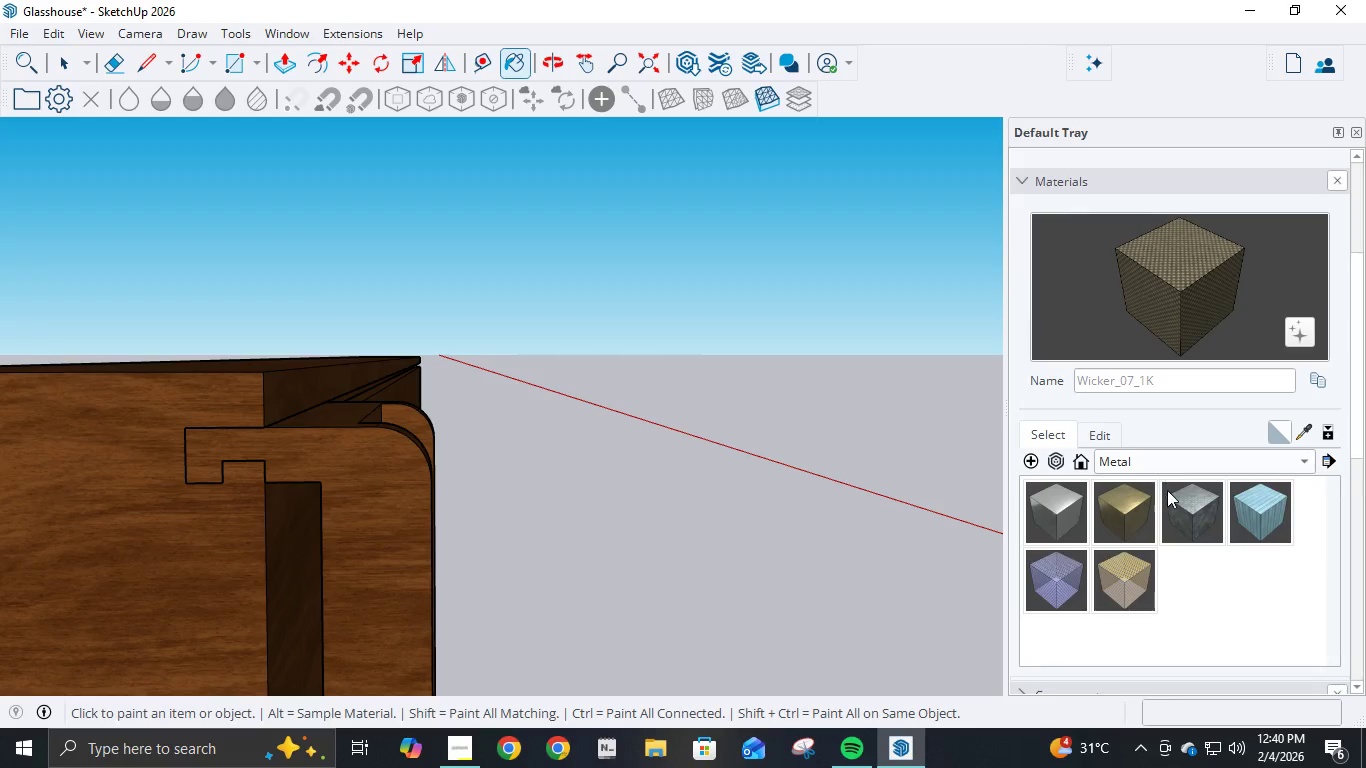 
scroll: coordinate [1167, 490], scroll_direction: down, amount: 1.0
 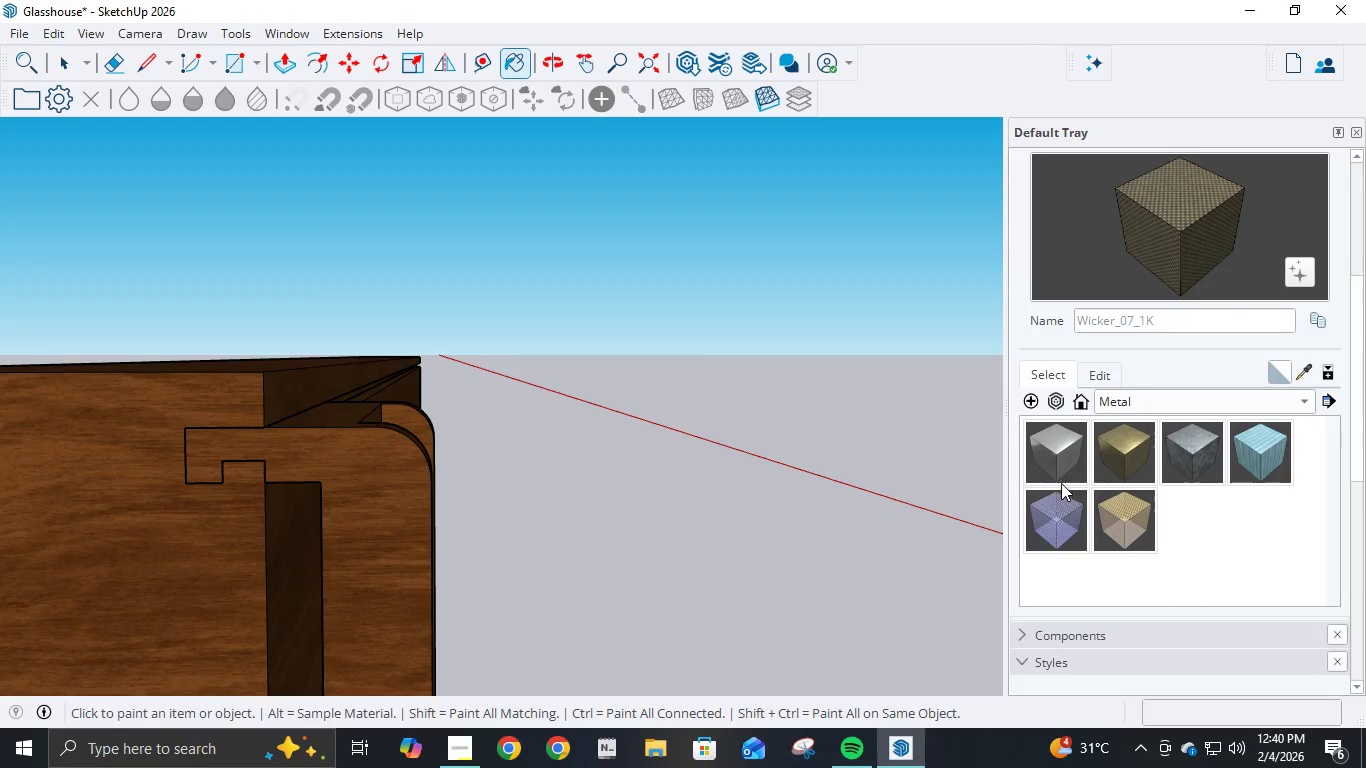 
left_click([1065, 457])
 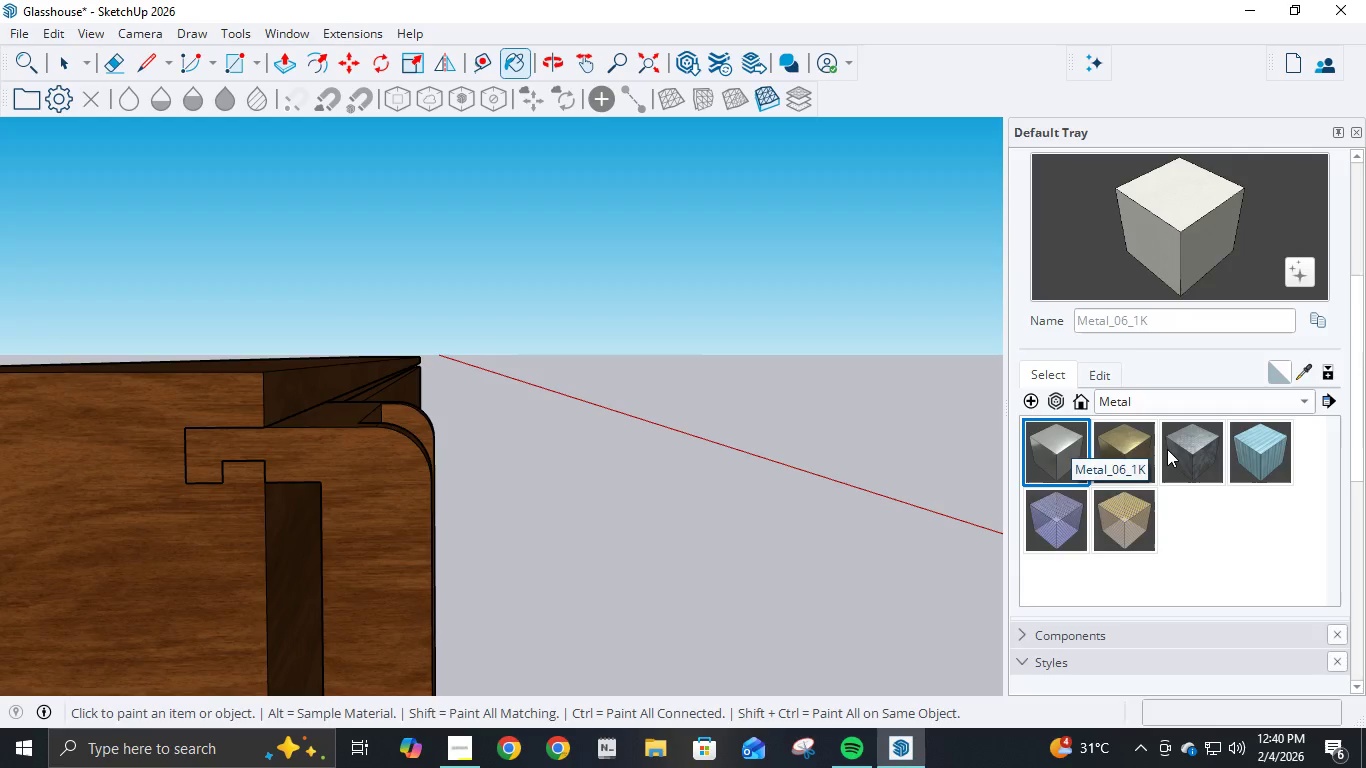 
double_click([1170, 448])
 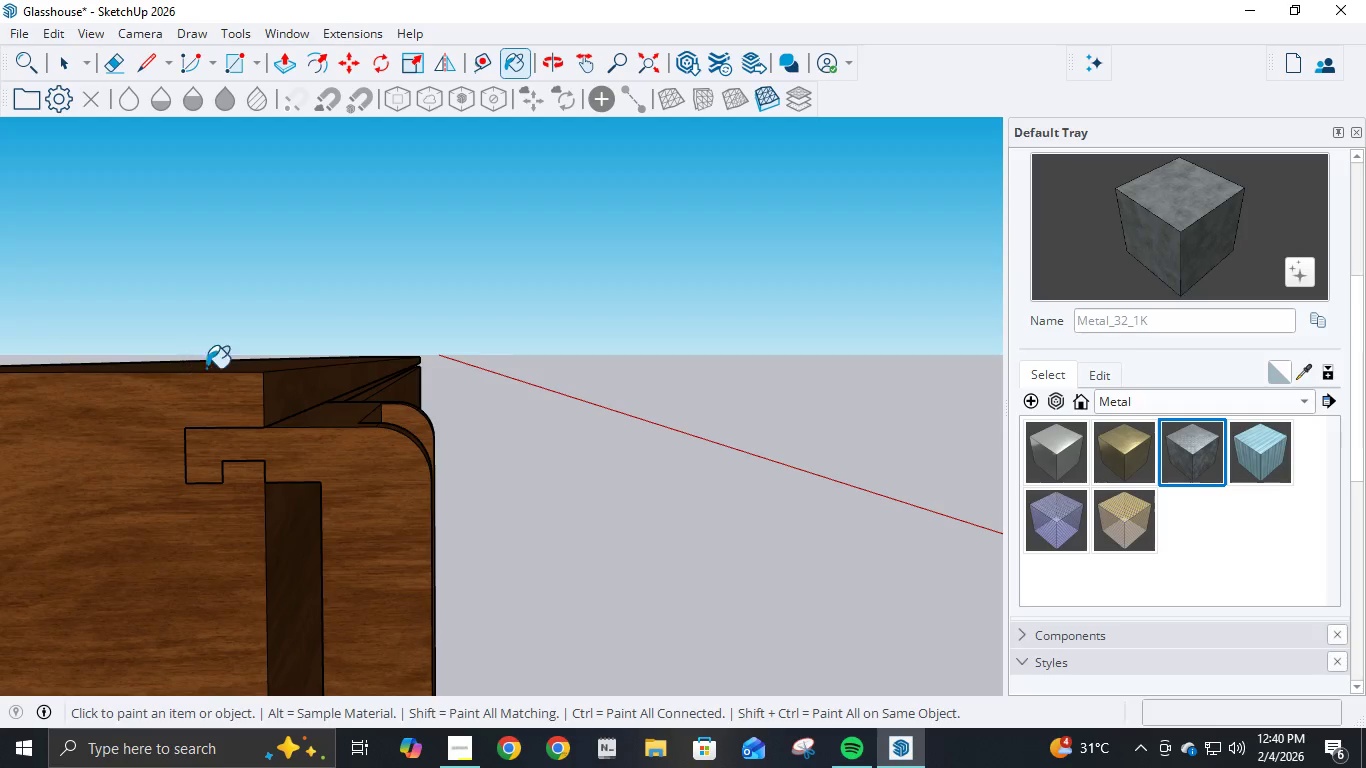 
left_click([342, 425])
 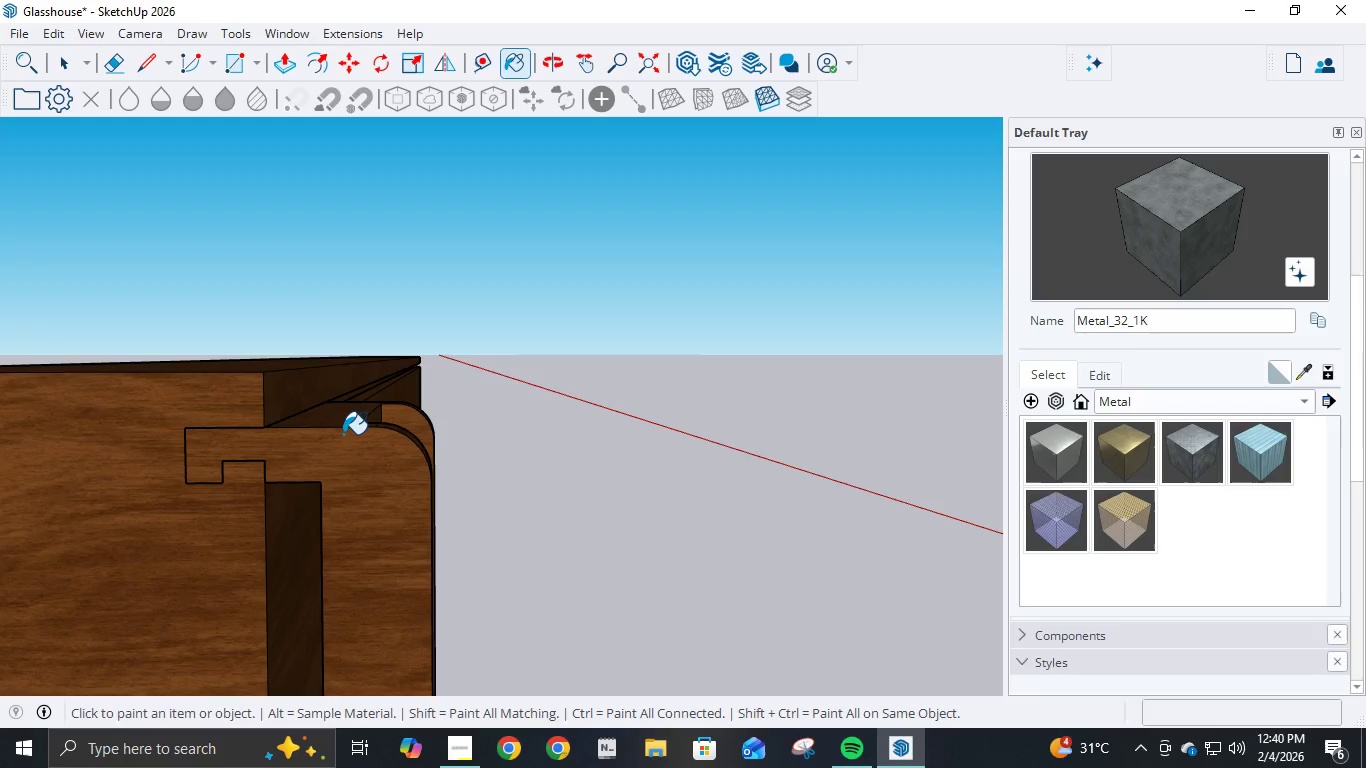 
left_click([343, 434])
 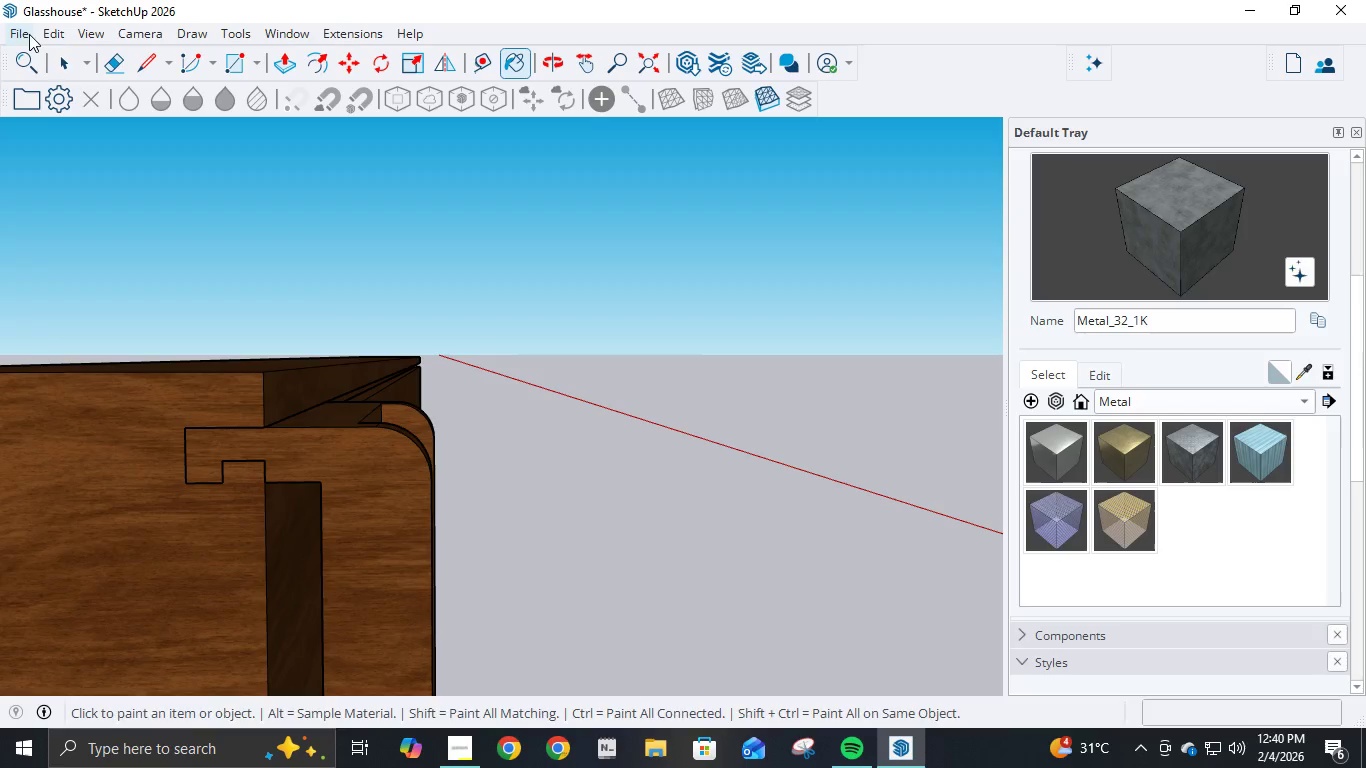 
left_click([62, 66])
 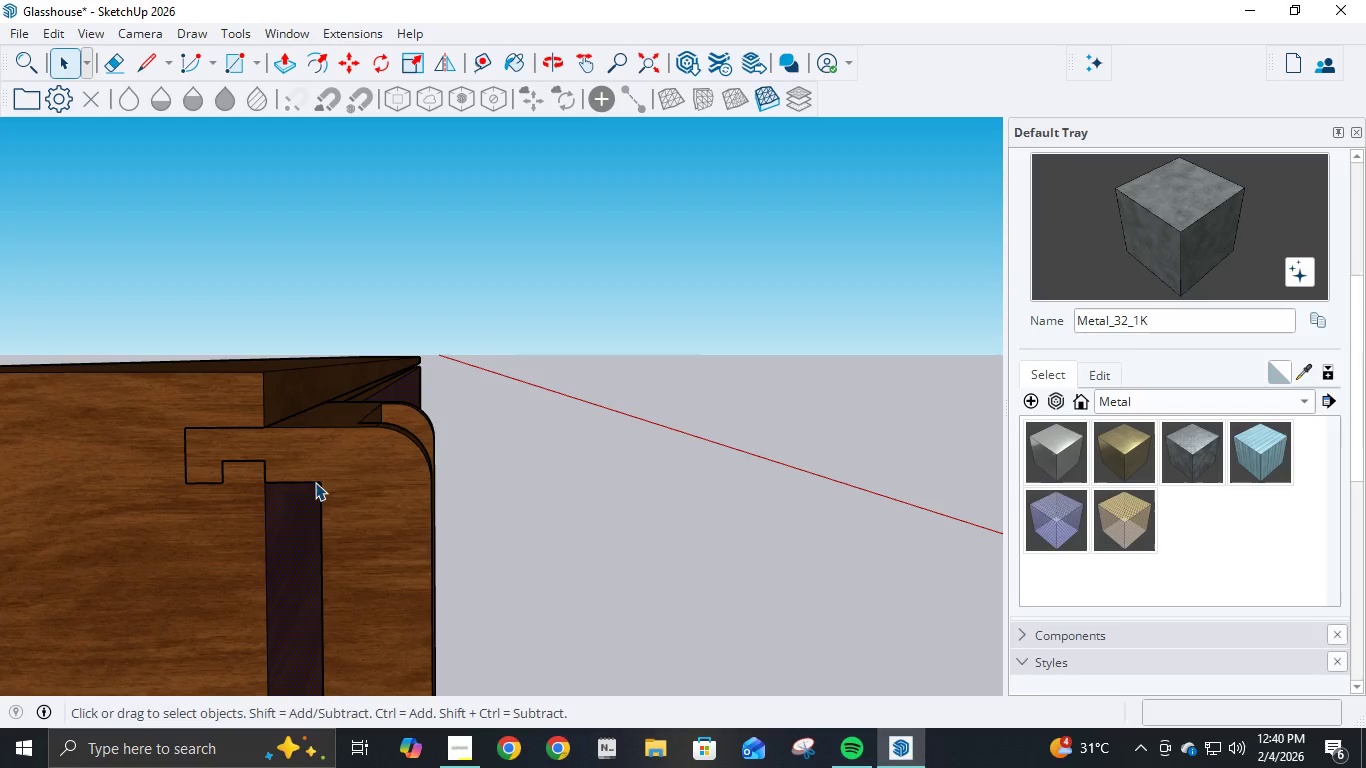 
double_click([324, 473])
 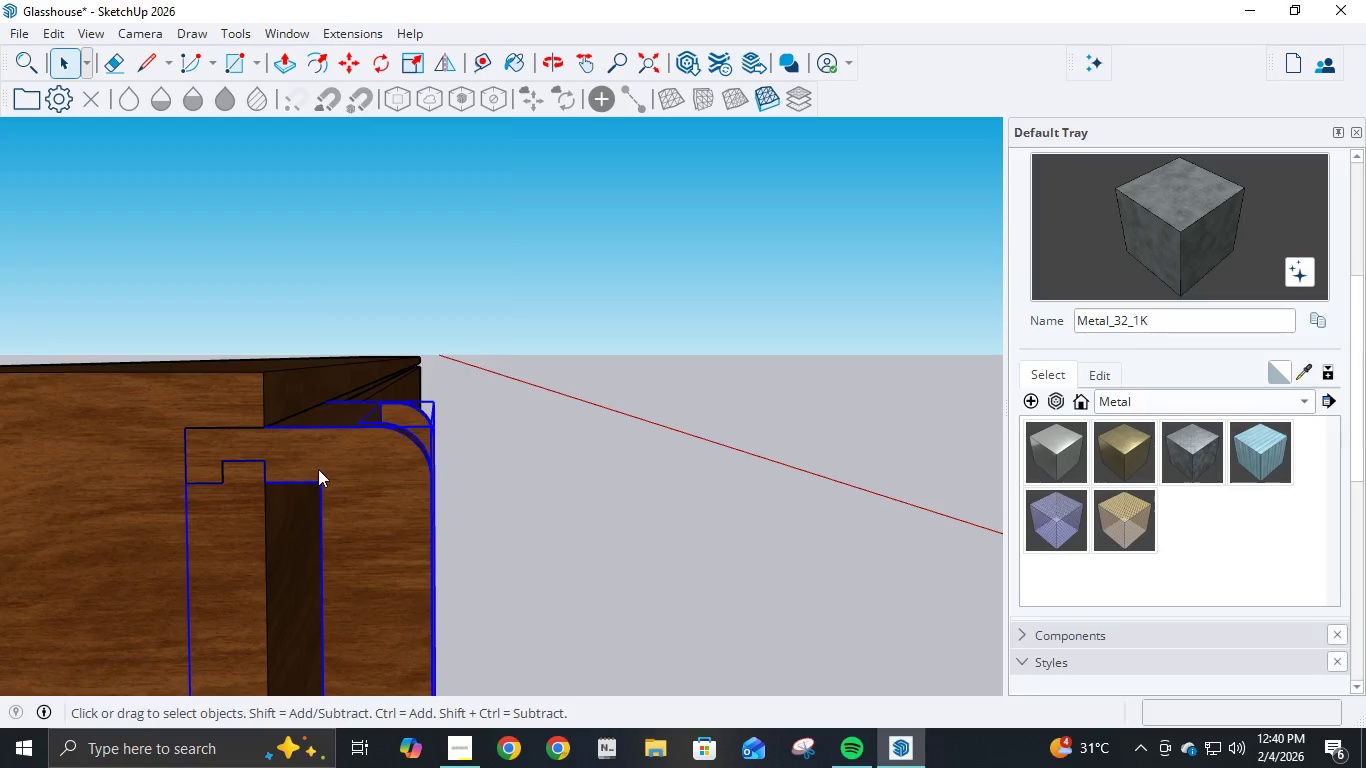 
right_click([318, 469])
 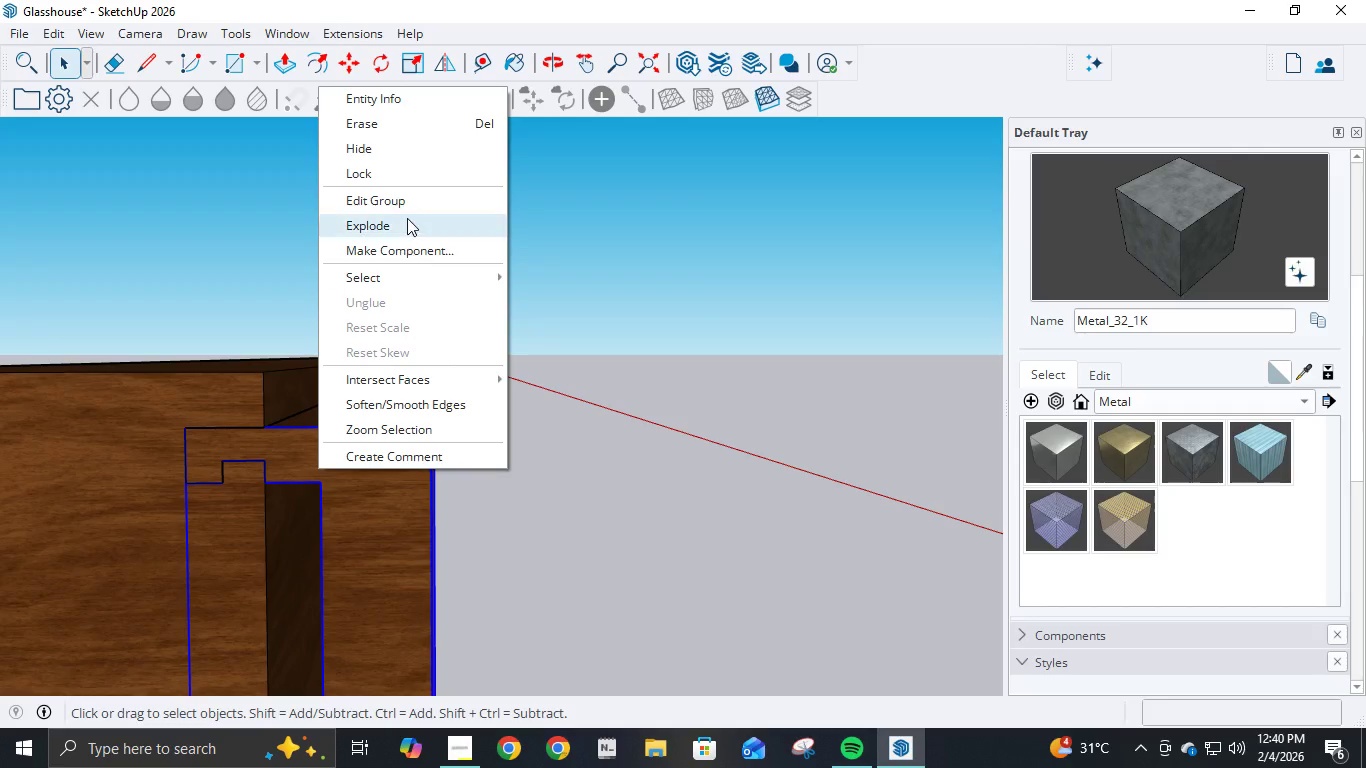 
left_click([407, 212])
 